 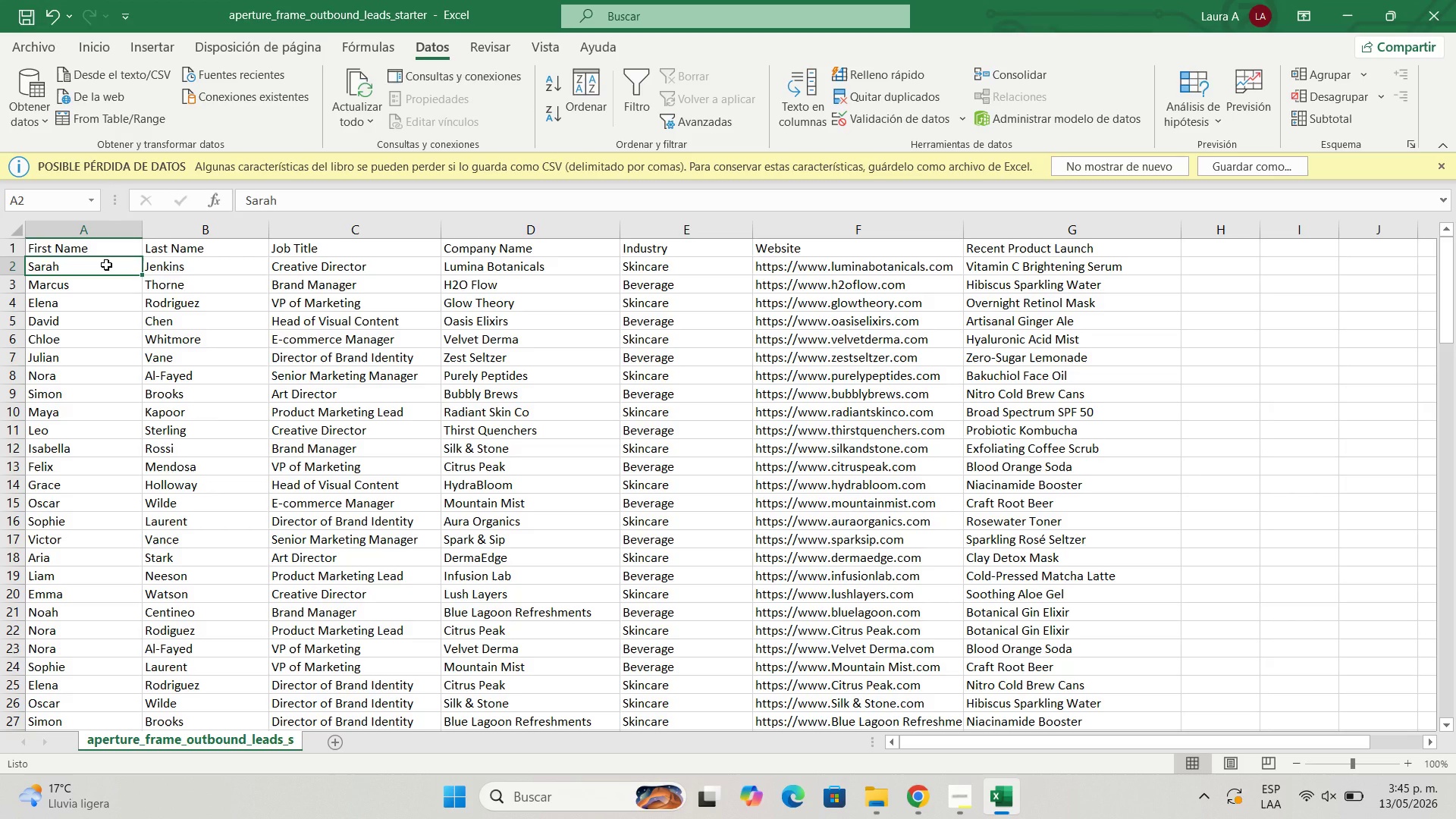 
key(ArrowRight)
 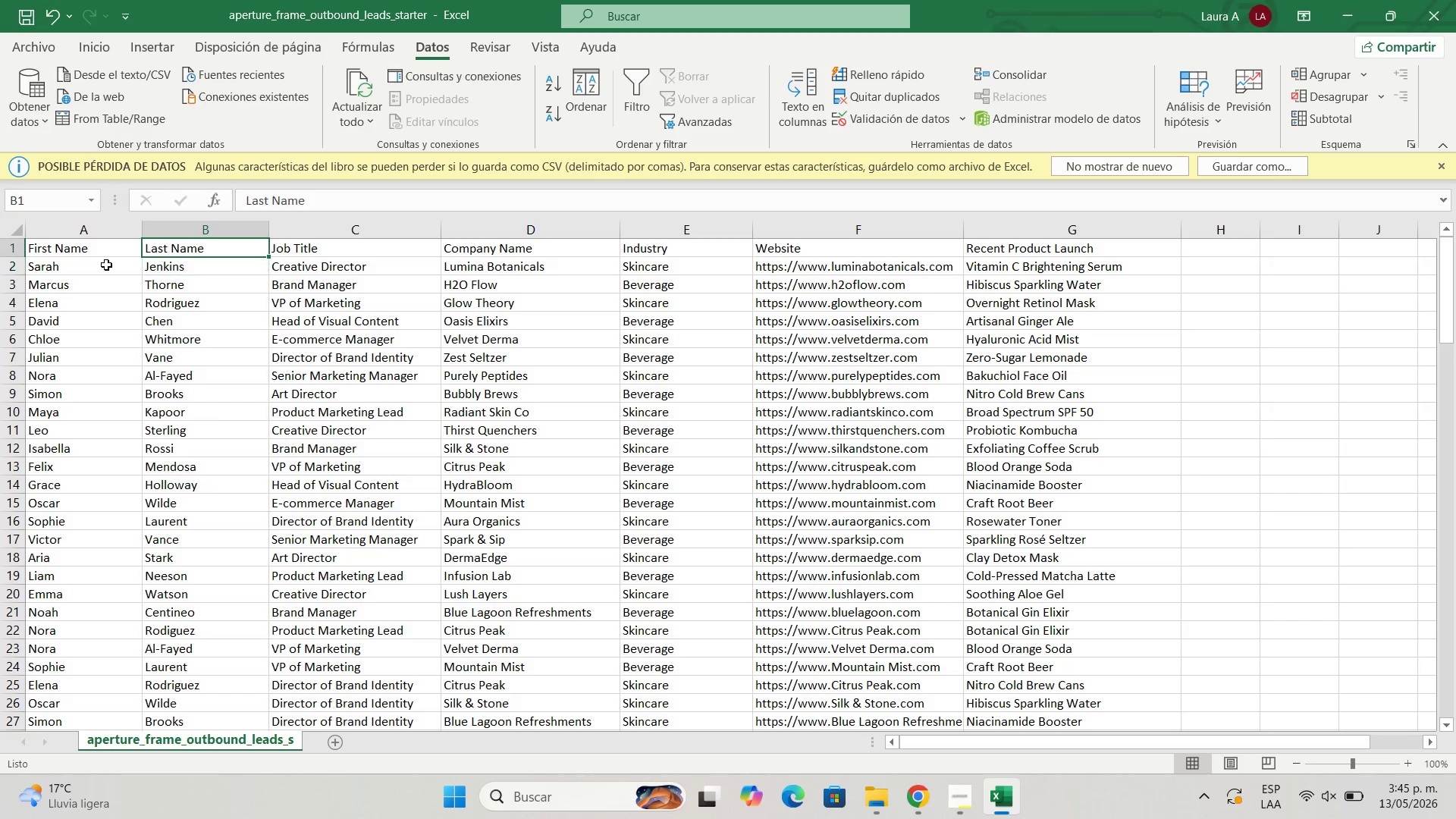 
key(ArrowUp)
 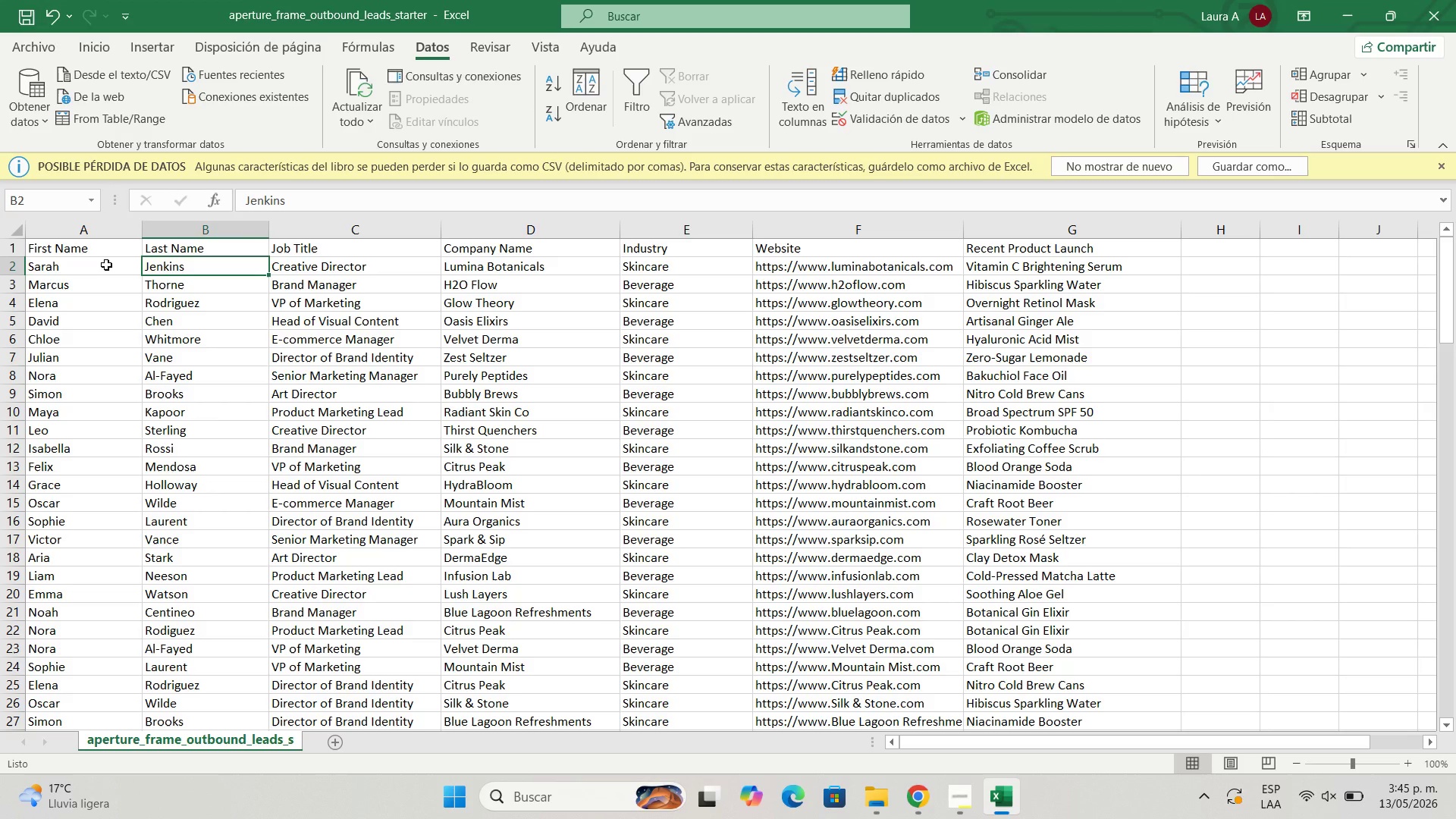 
key(ArrowDown)
 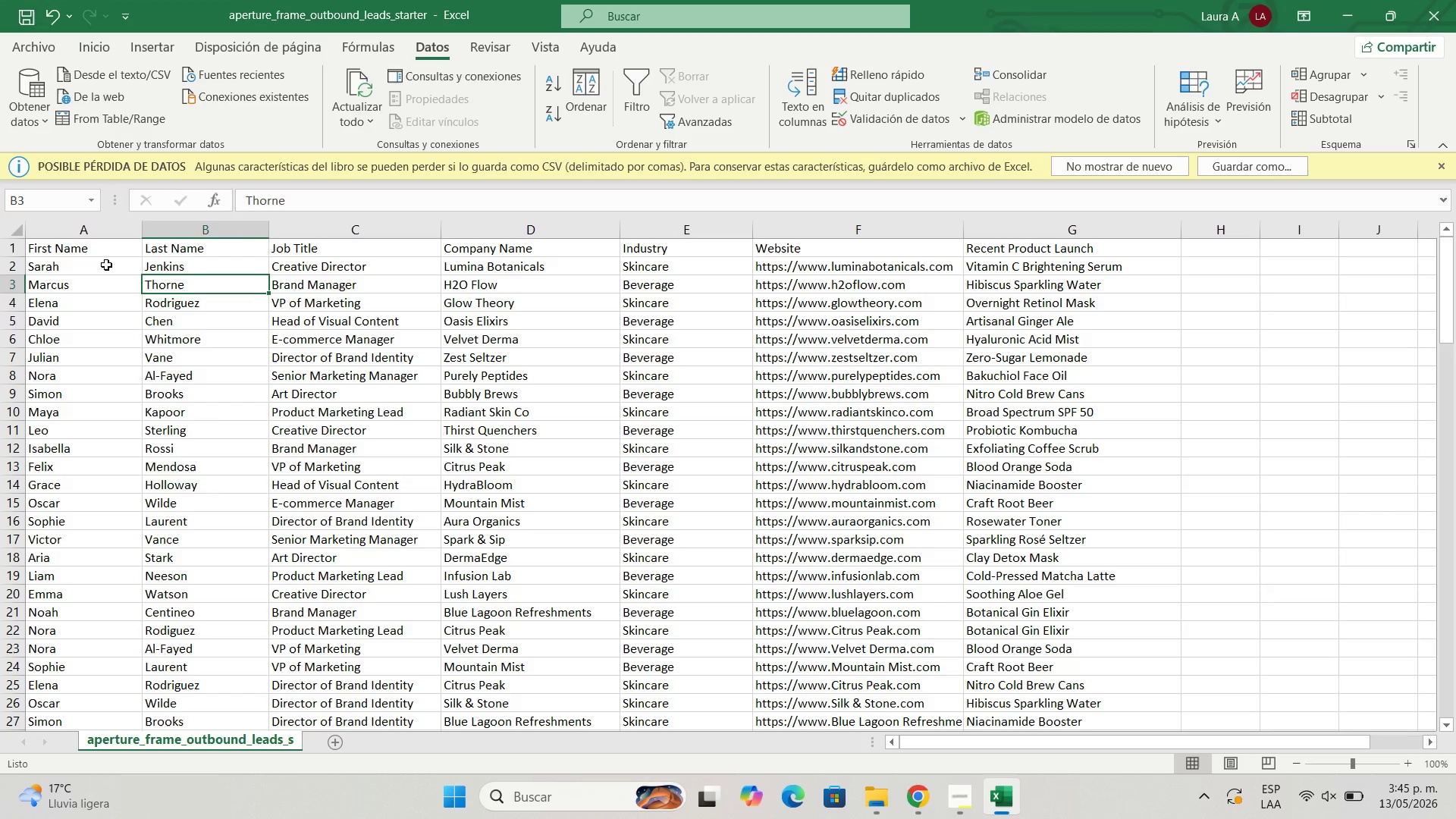 
key(ArrowDown)
 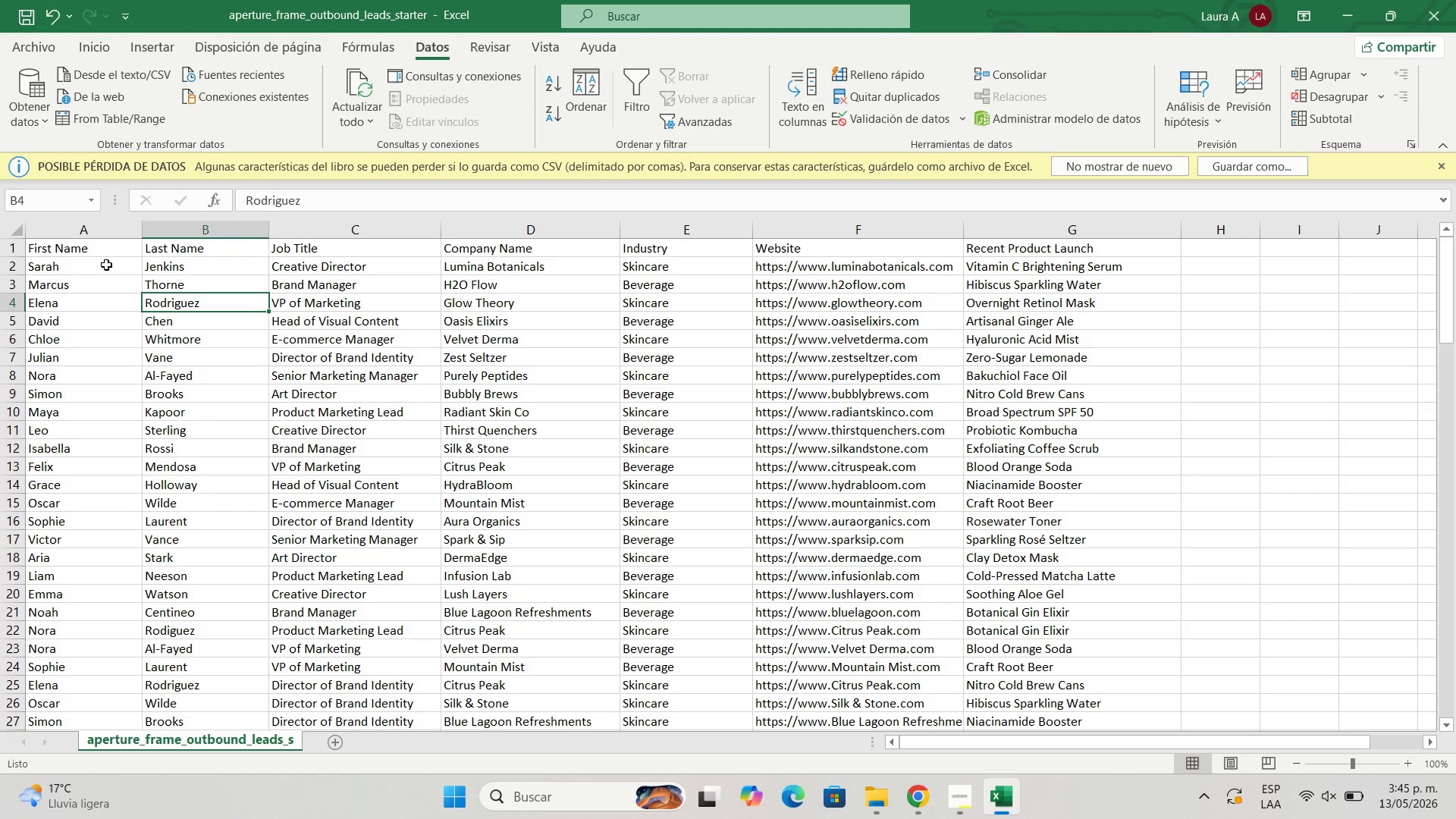 
key(ArrowDown)
 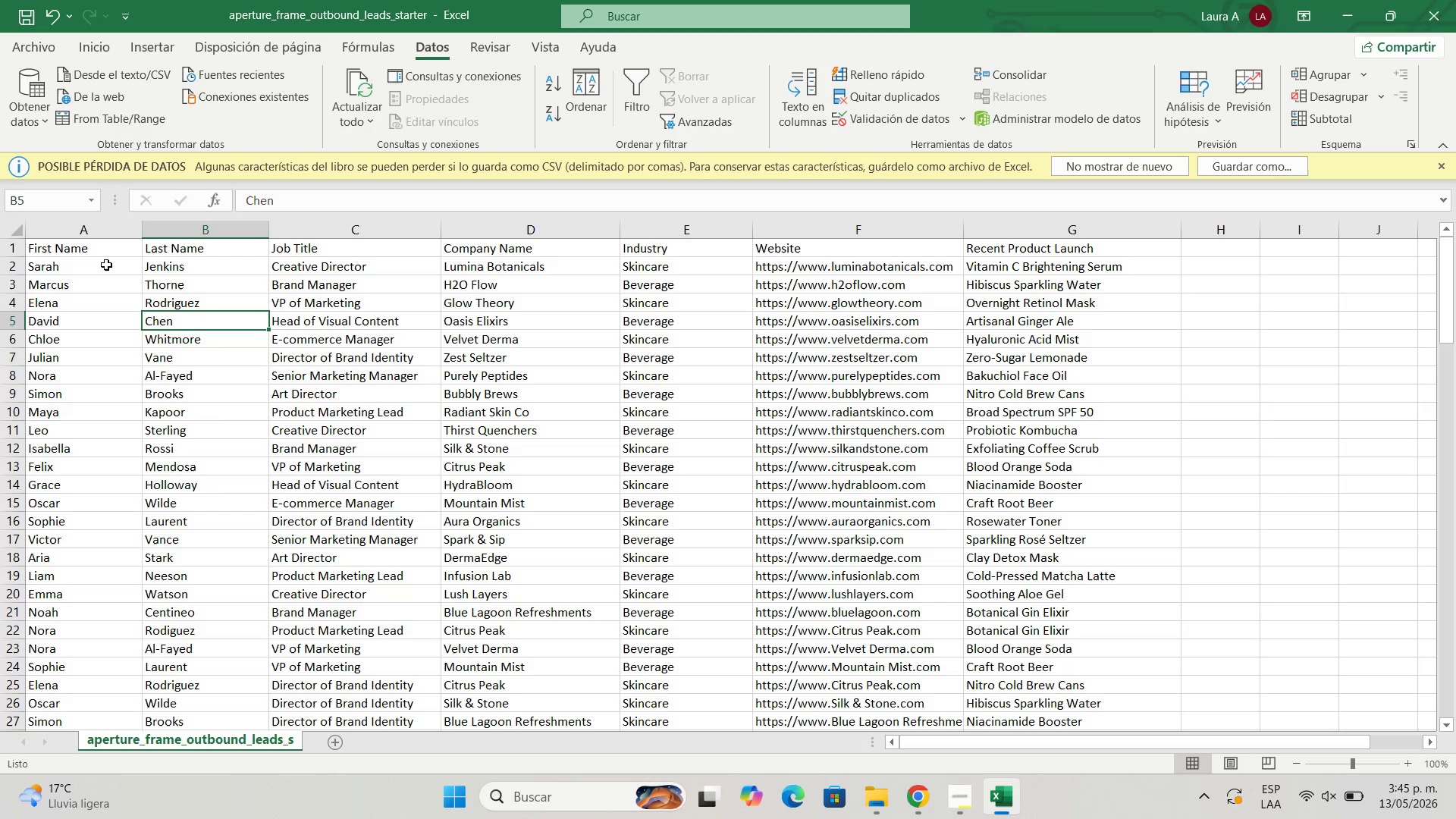 
key(ArrowDown)
 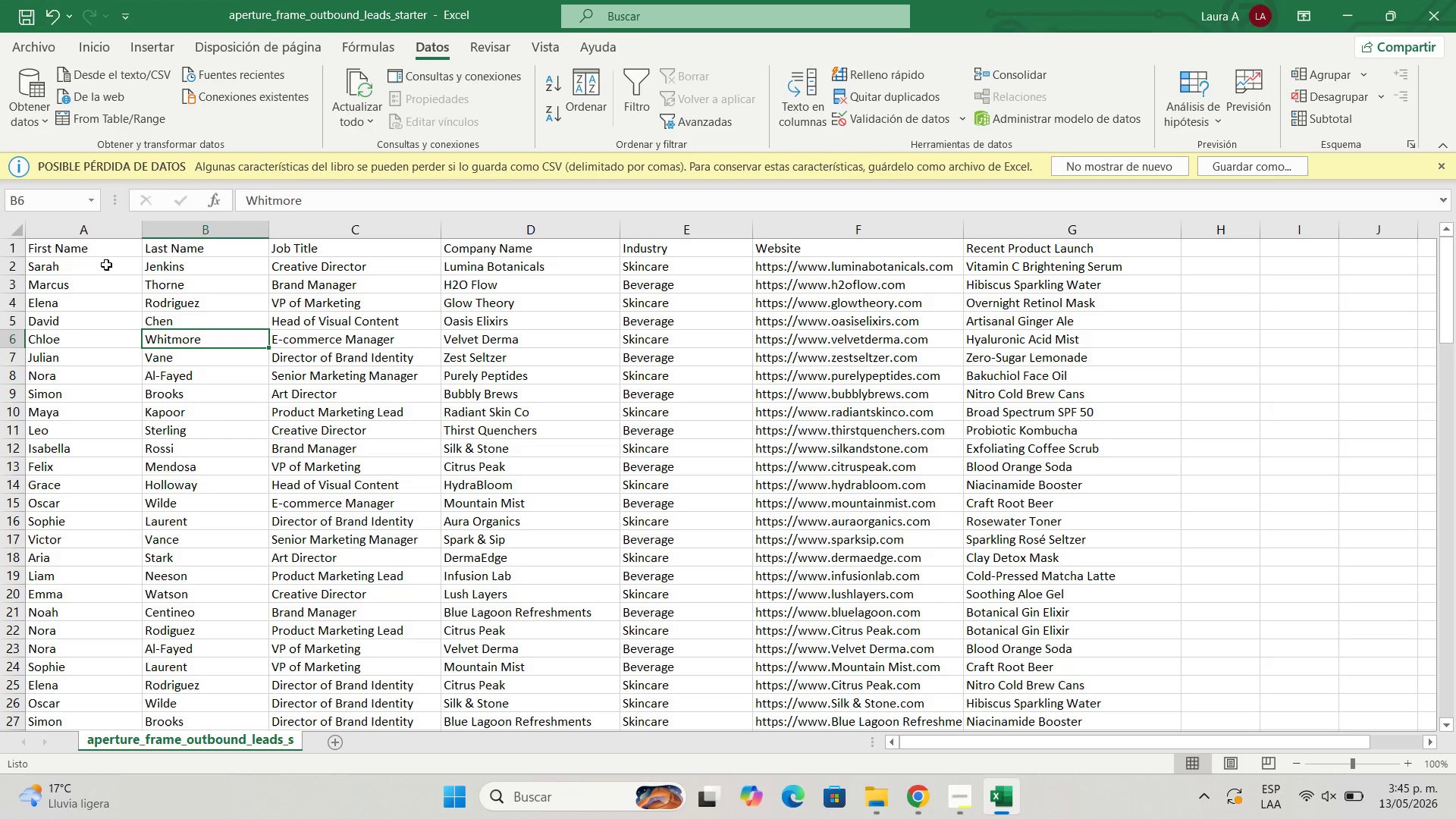 
hold_key(key=ArrowDown, duration=0.89)
 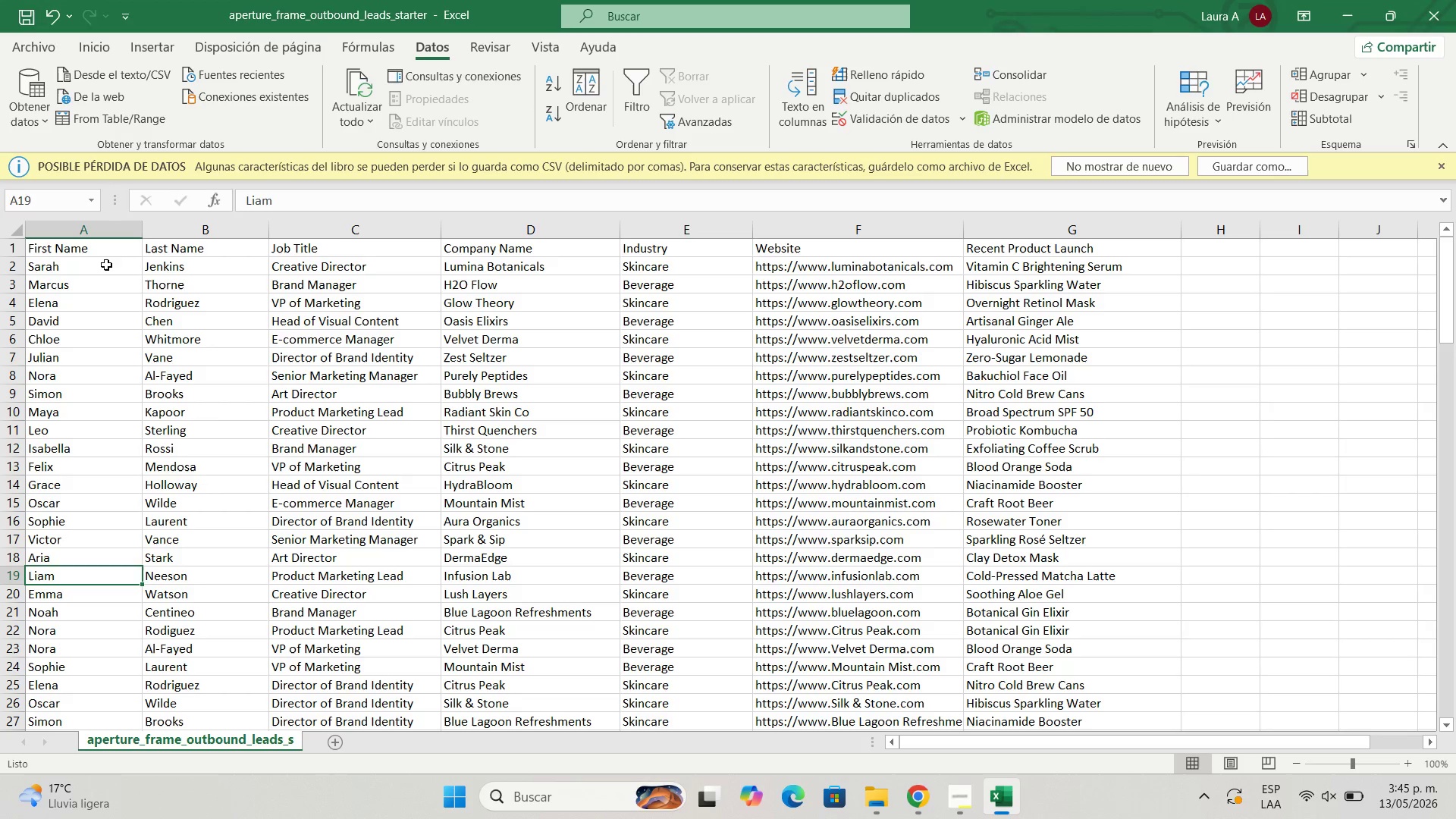 
key(ArrowLeft)
 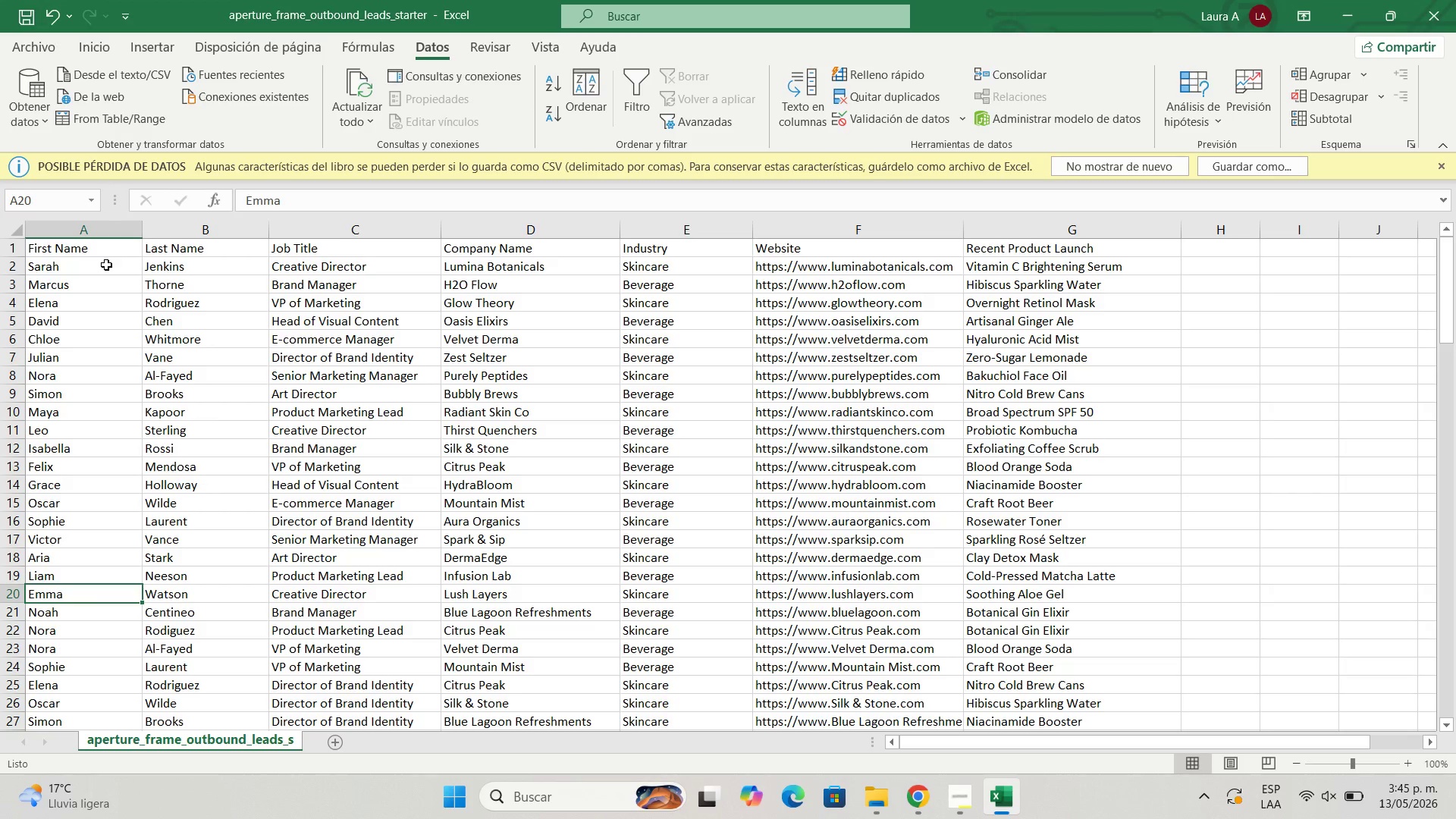 
key(ArrowDown)
 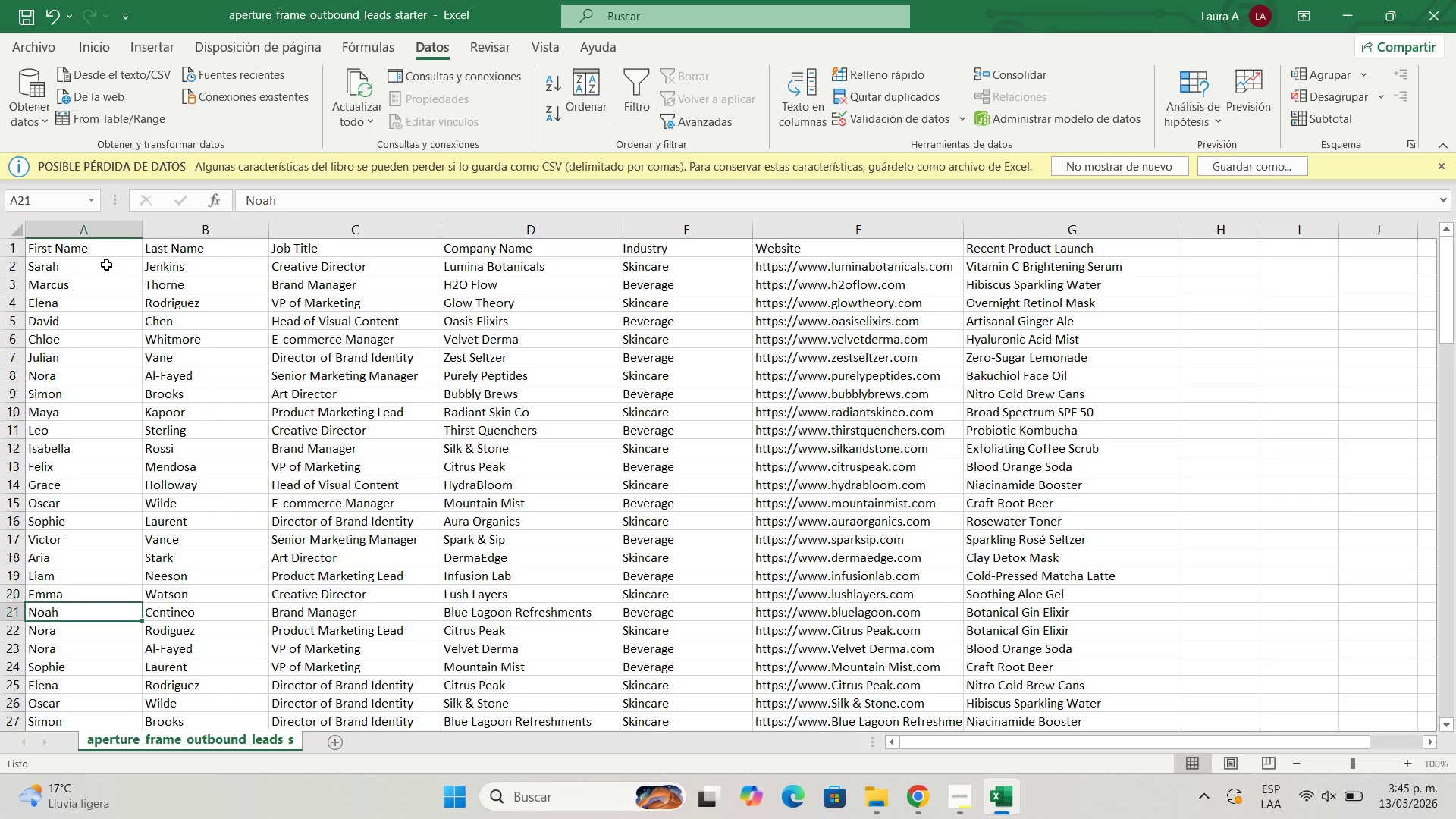 
key(ArrowDown)
 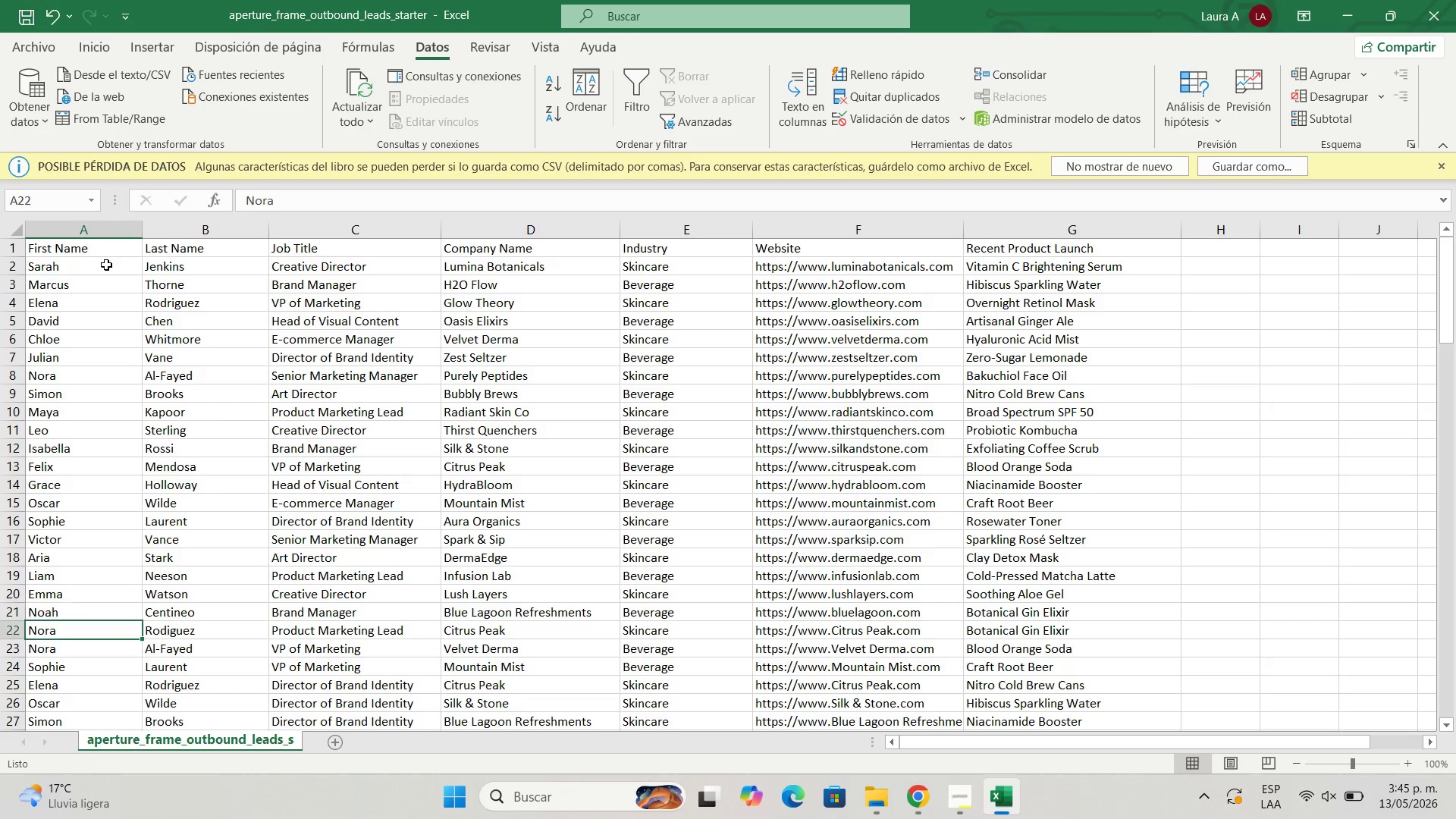 
hold_key(key=ArrowDown, duration=0.81)
 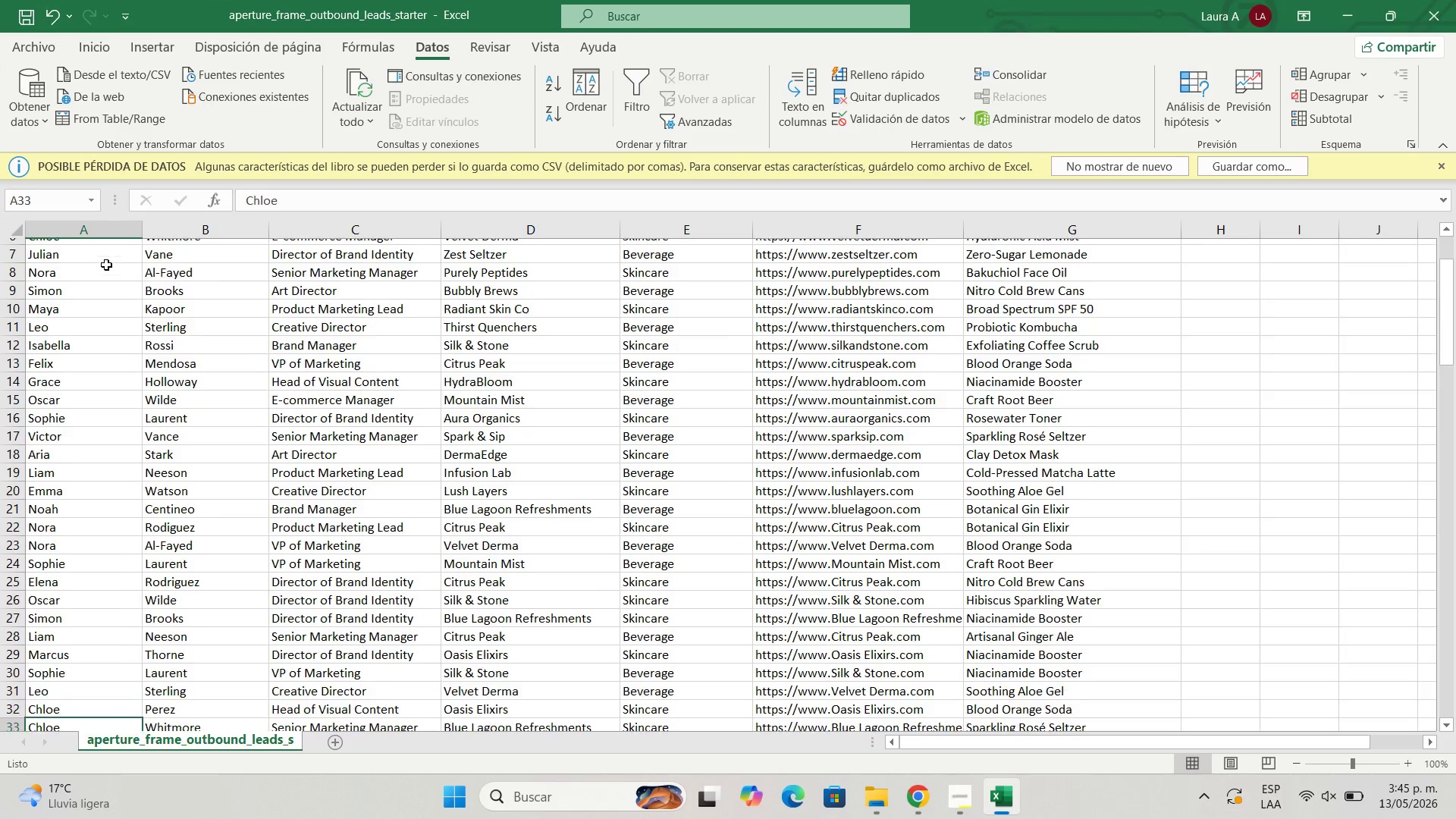 
key(ArrowDown)
 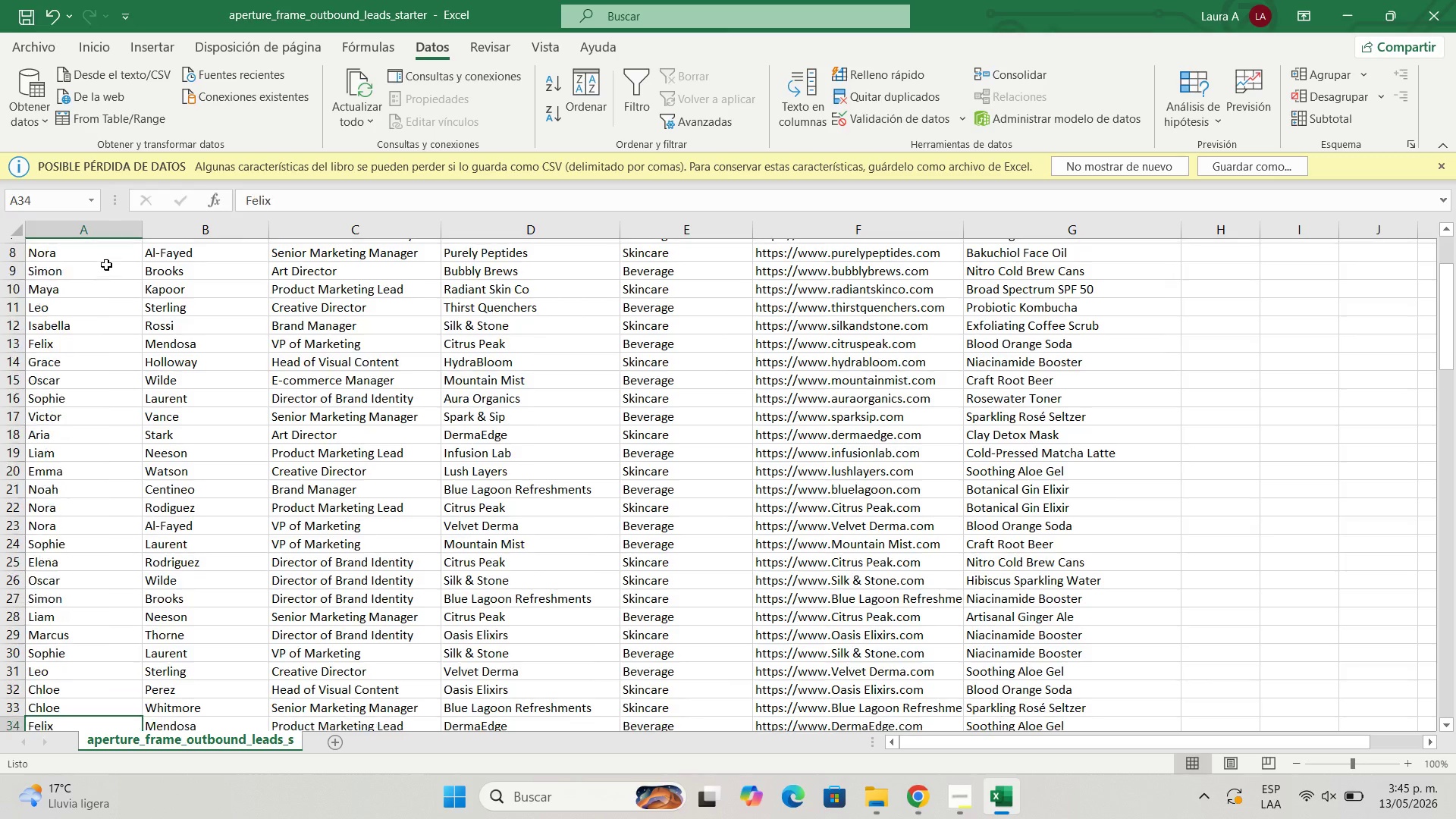 
key(ArrowDown)
 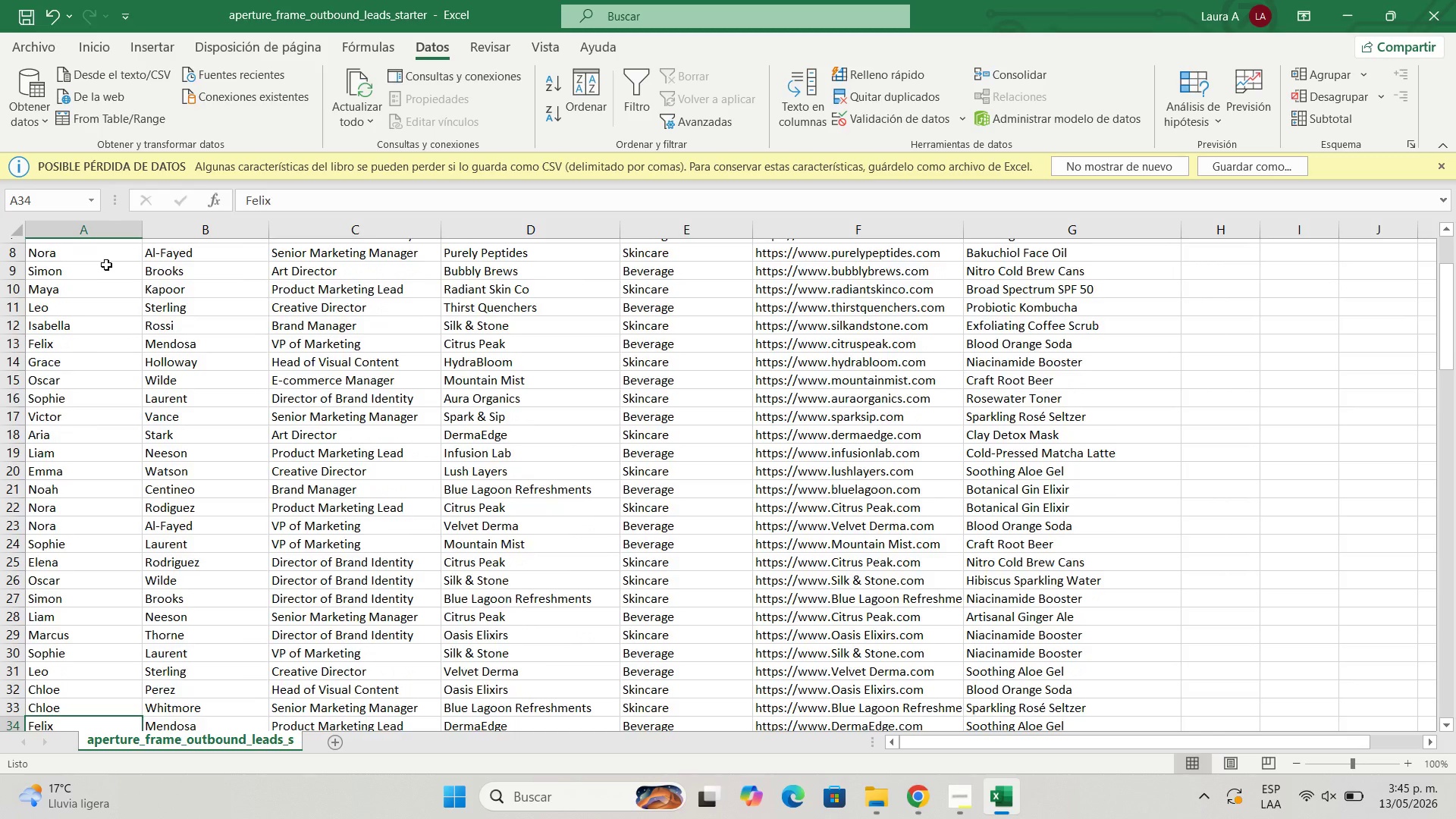 
key(ArrowDown)
 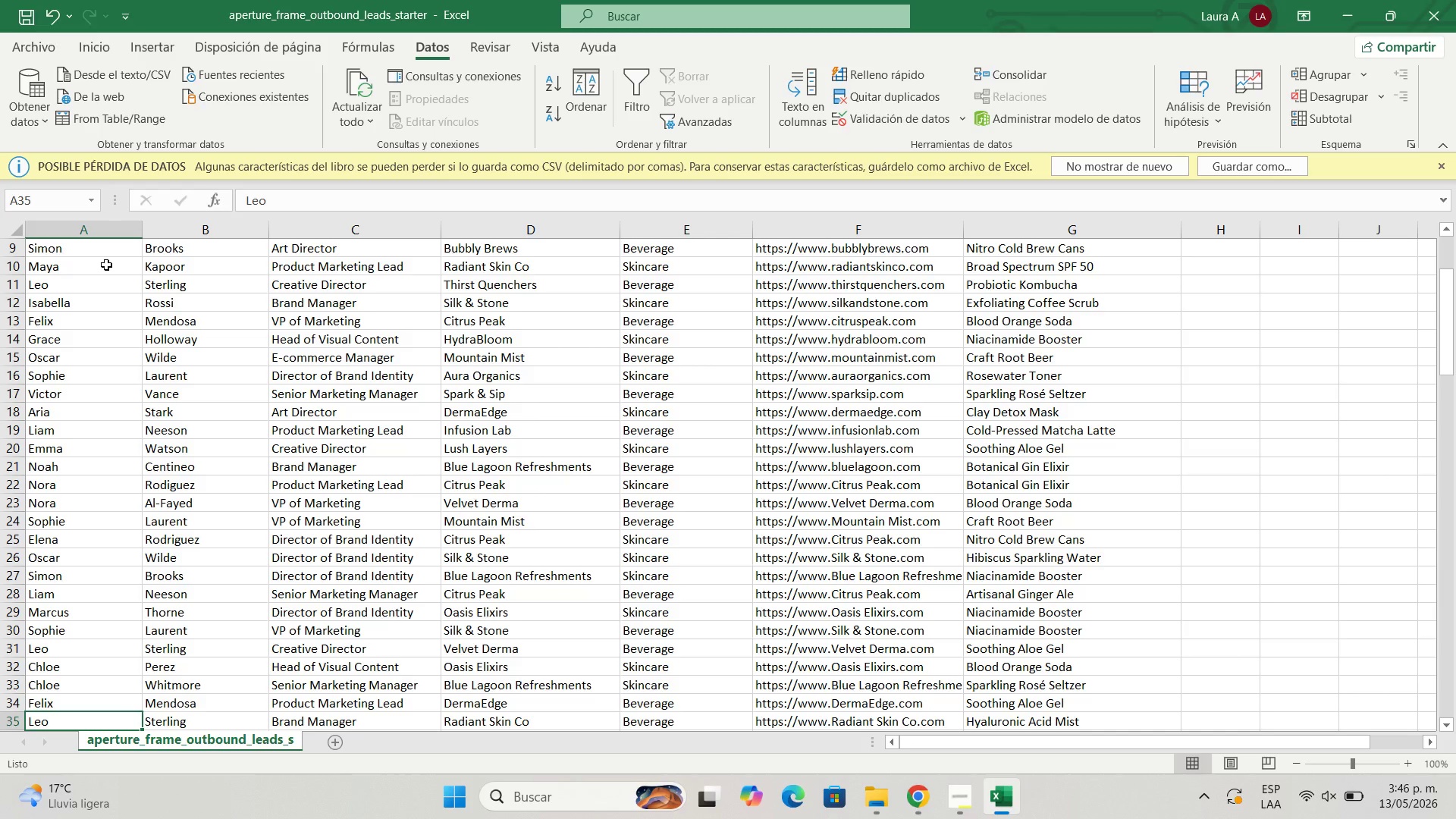 
wait(39.97)
 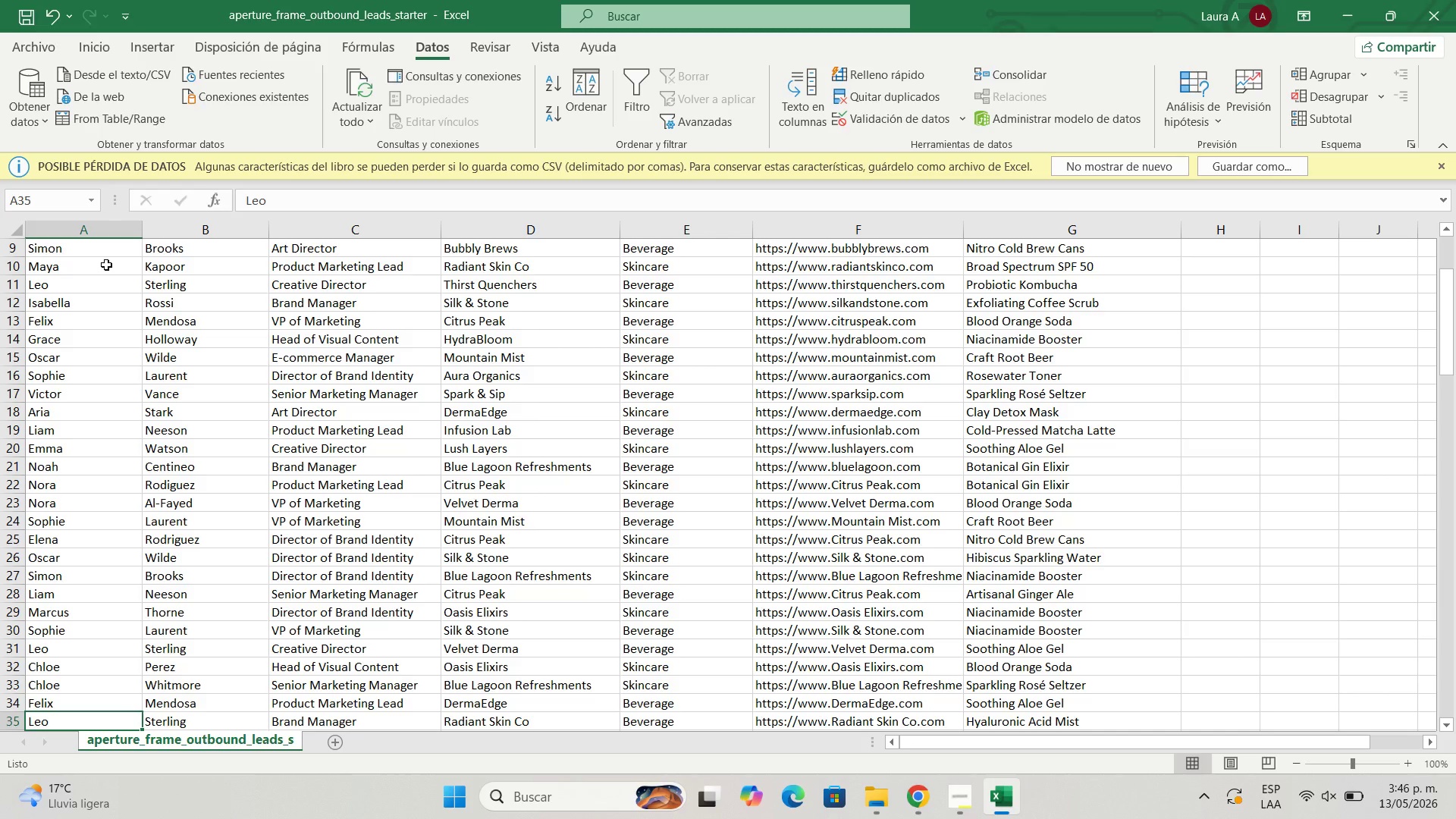 
scroll: coordinate [239, 447], scroll_direction: down, amount: 8.0
 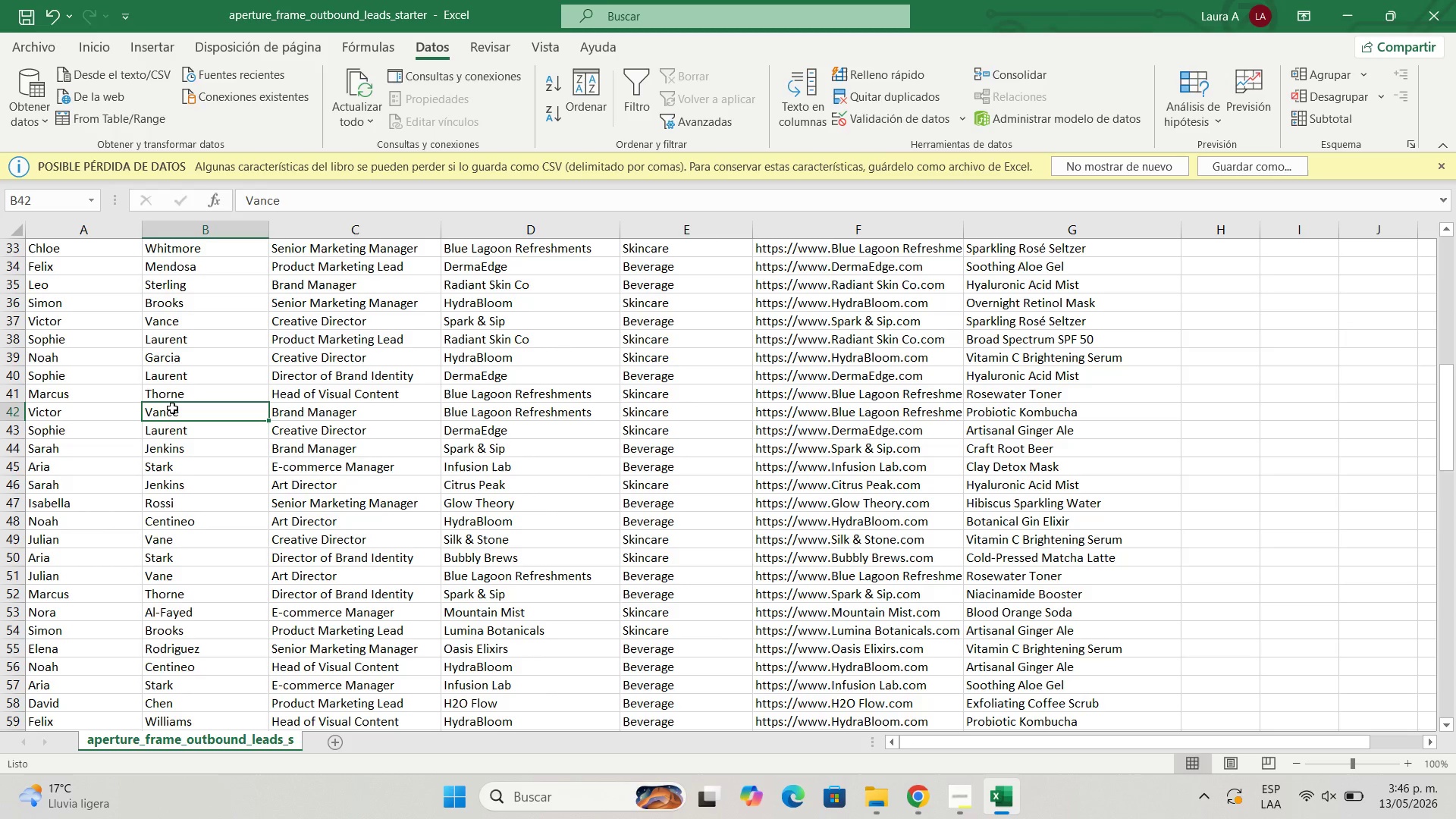 
left_click([172, 408])
 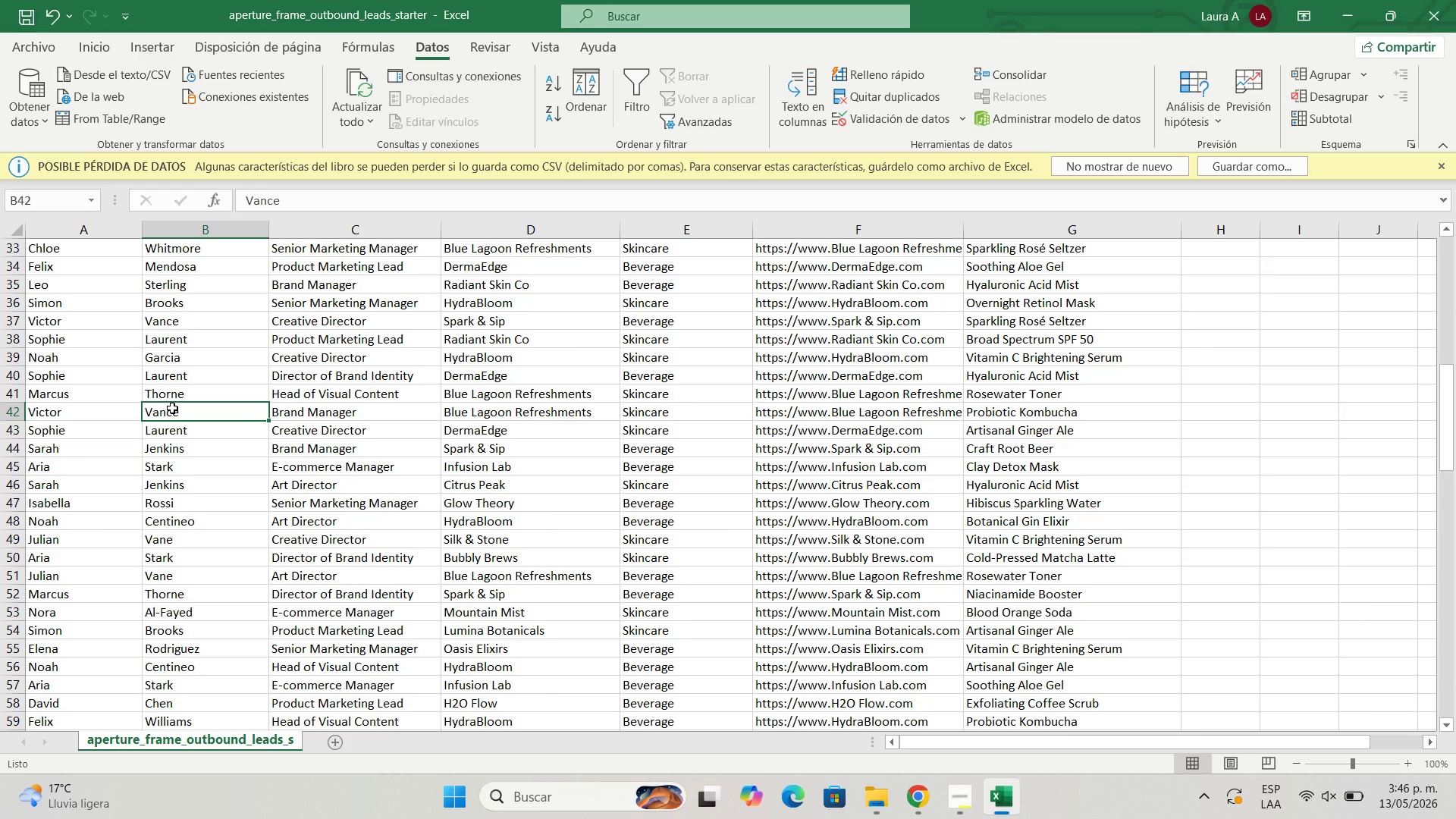 
key(ArrowDown)
 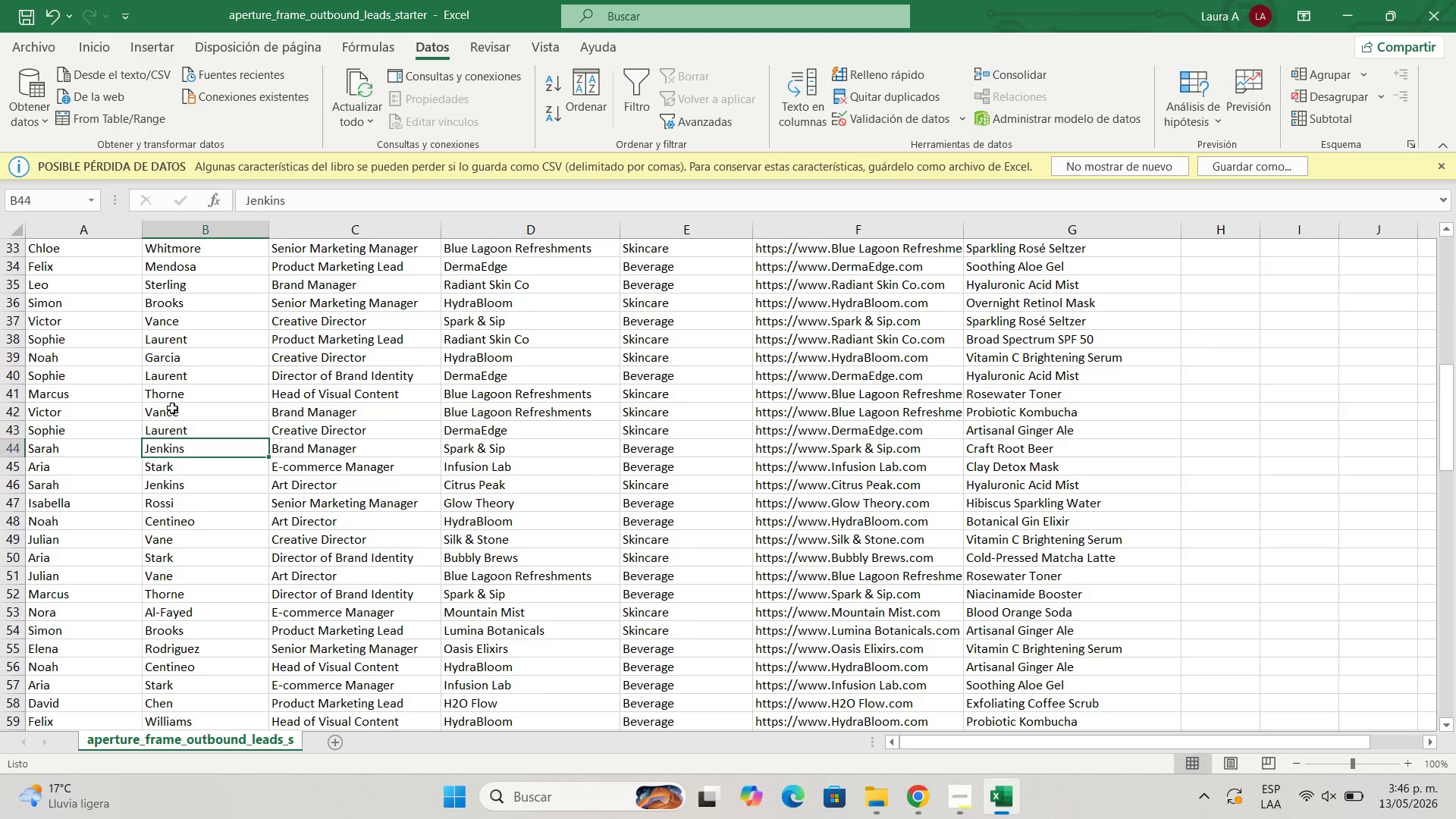 
key(ArrowDown)
 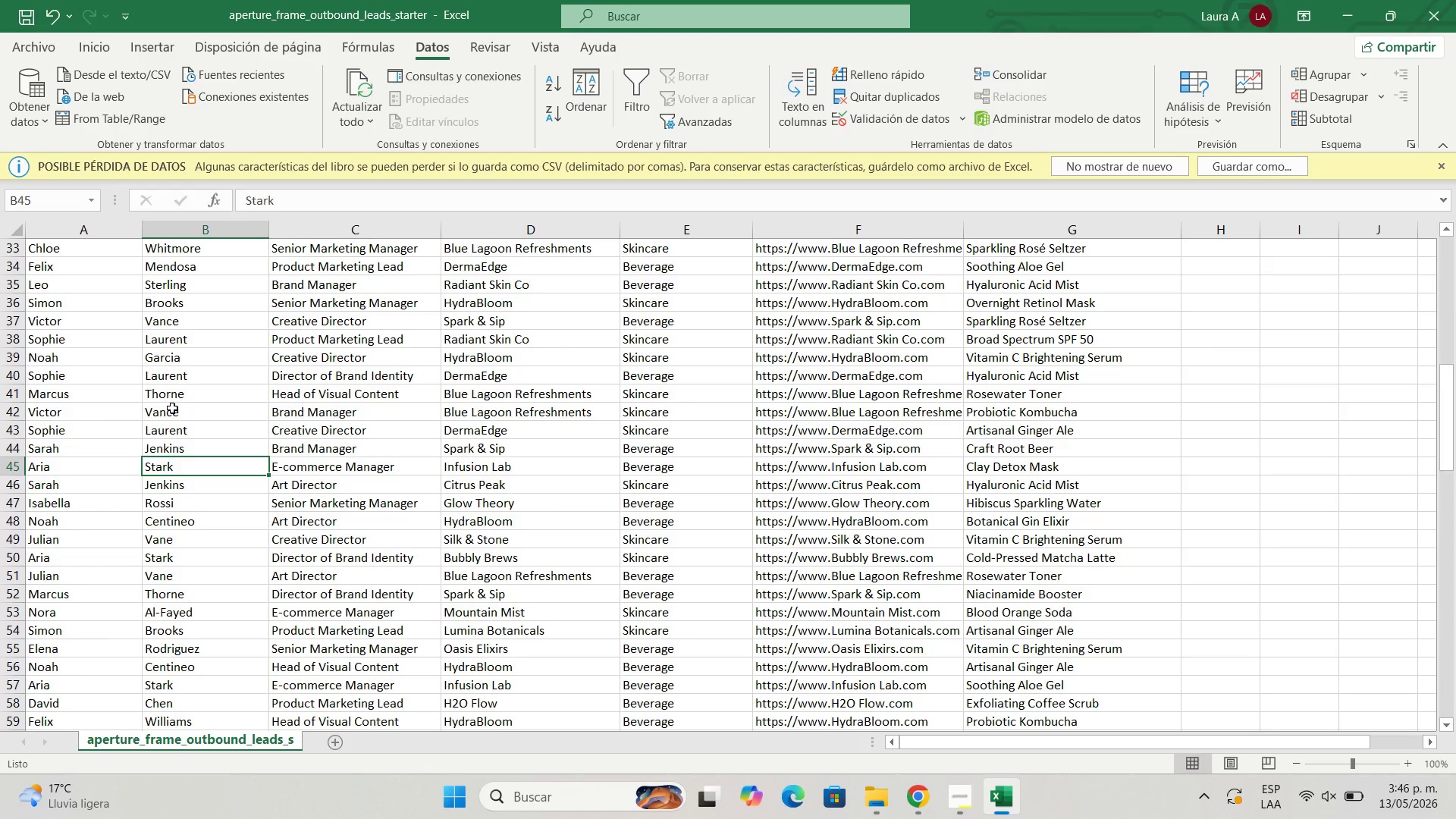 
key(ArrowDown)
 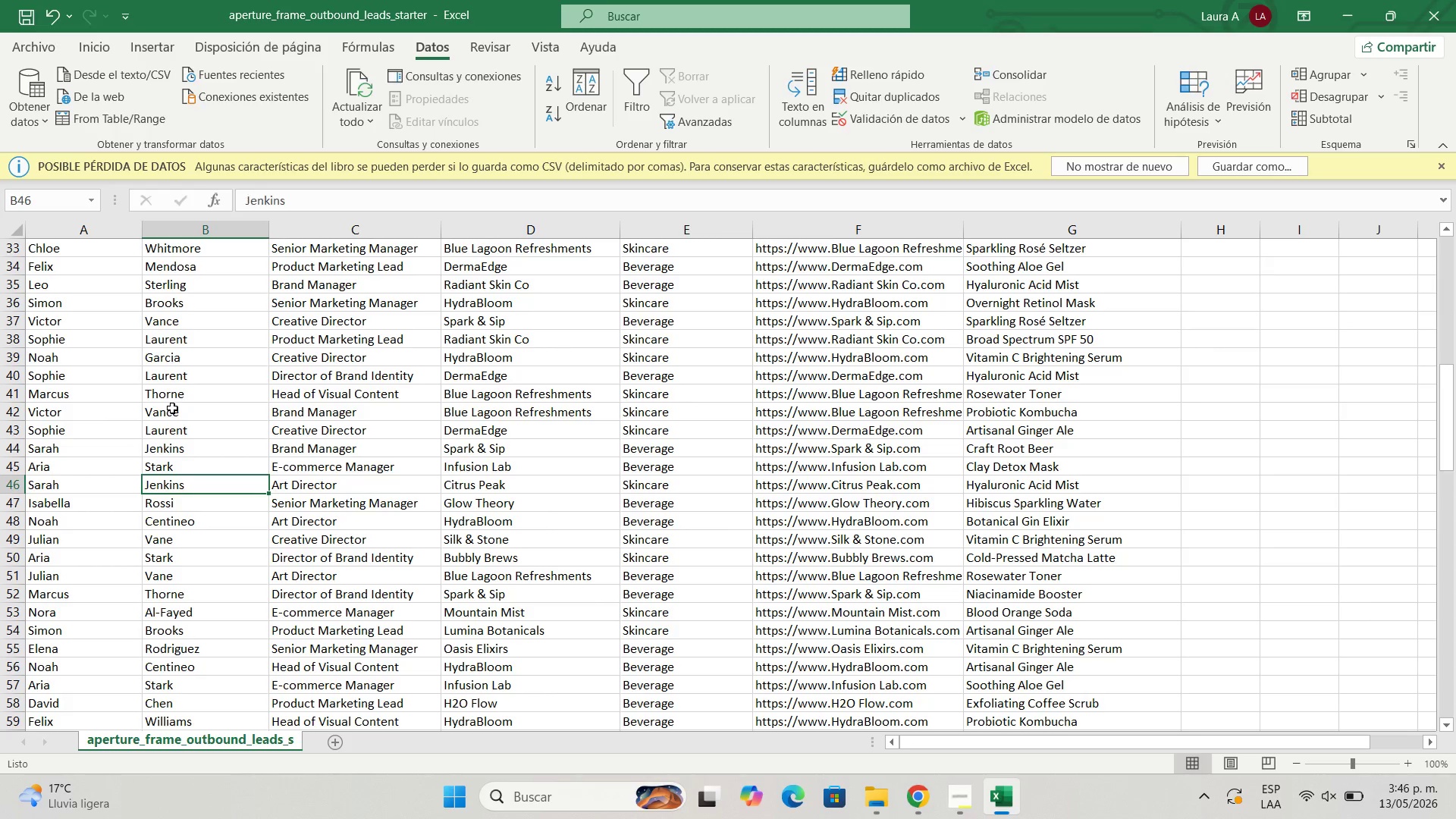 
key(ArrowDown)
 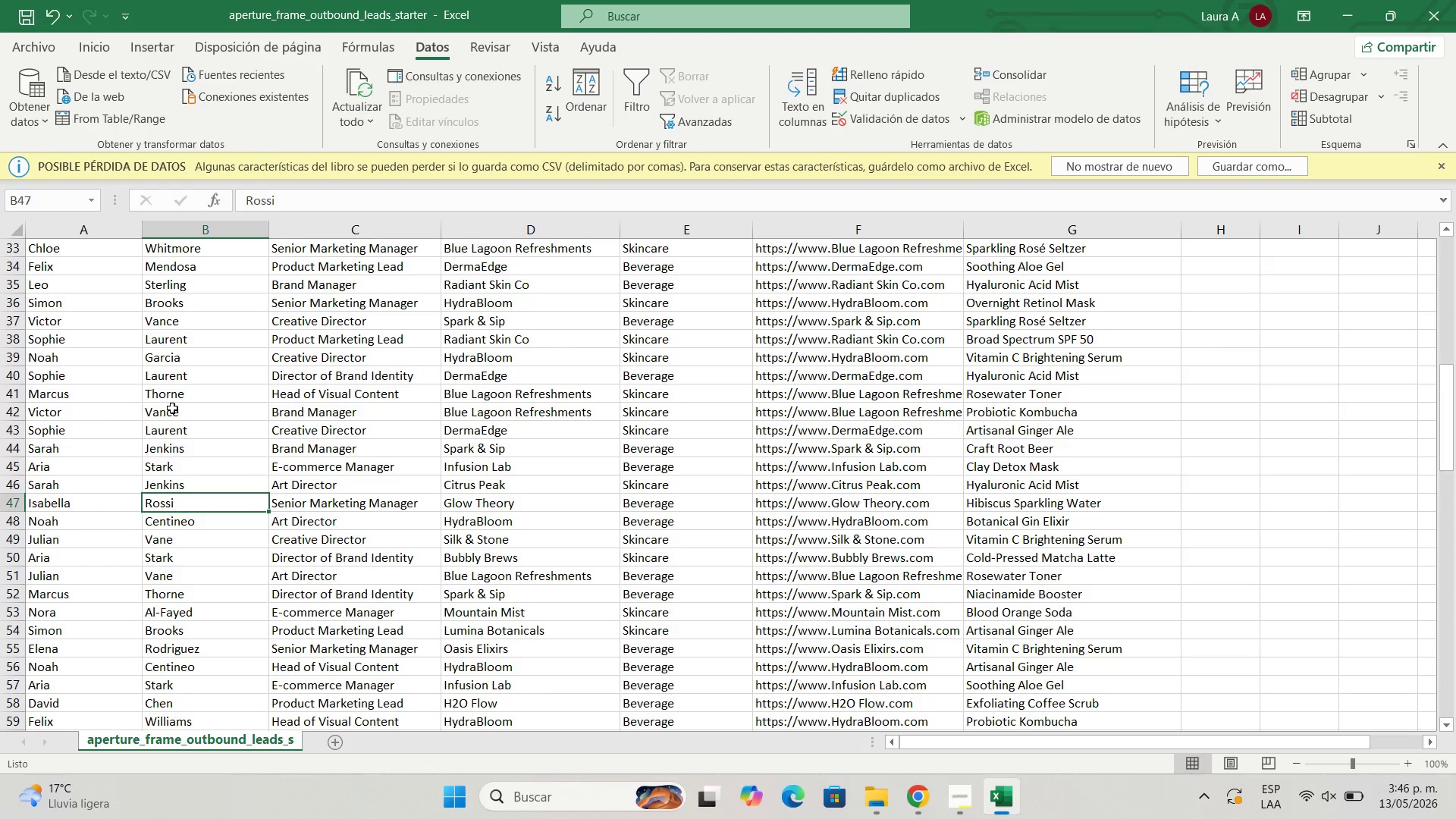 
key(ArrowDown)
 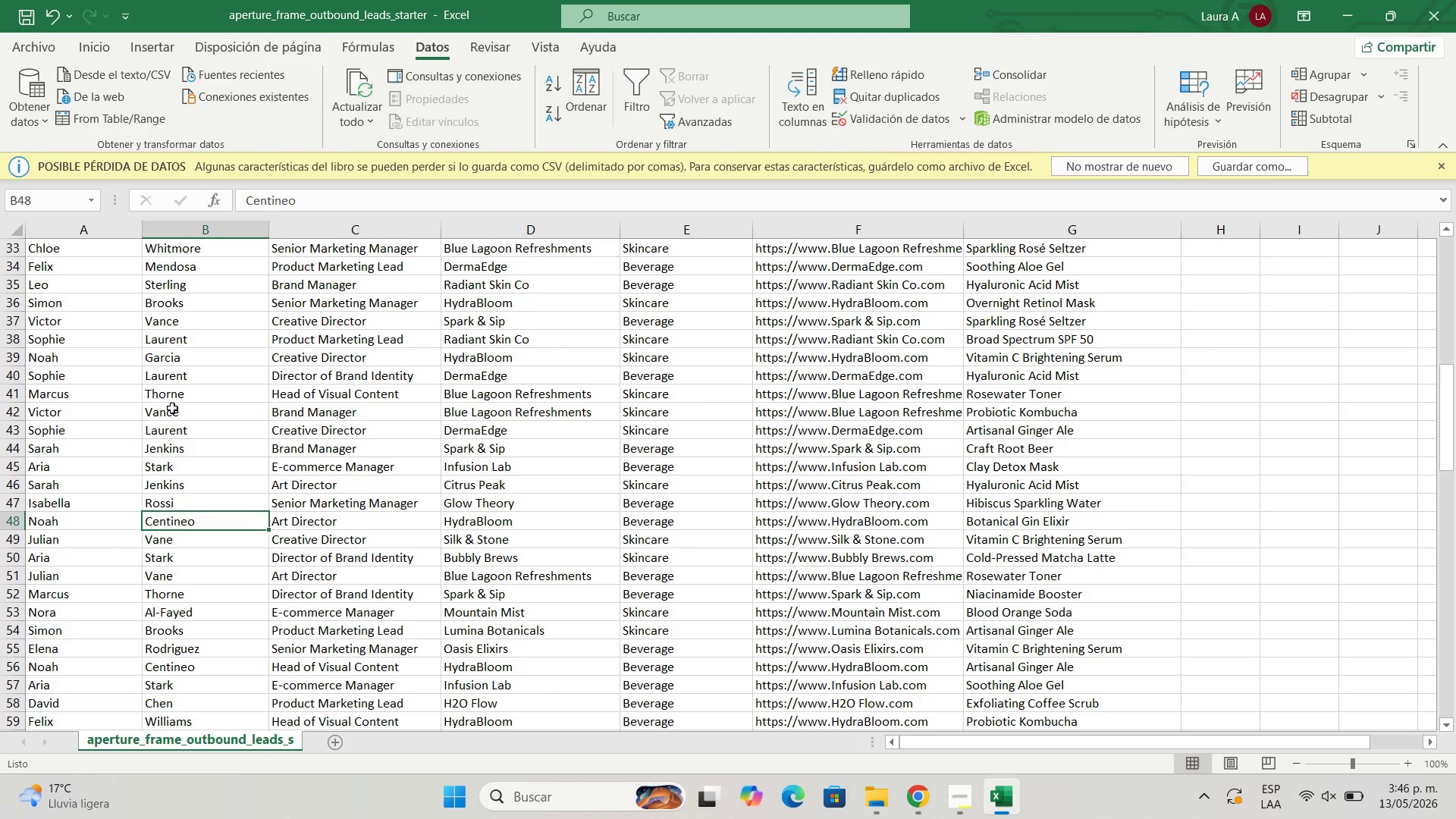 
key(ArrowDown)
 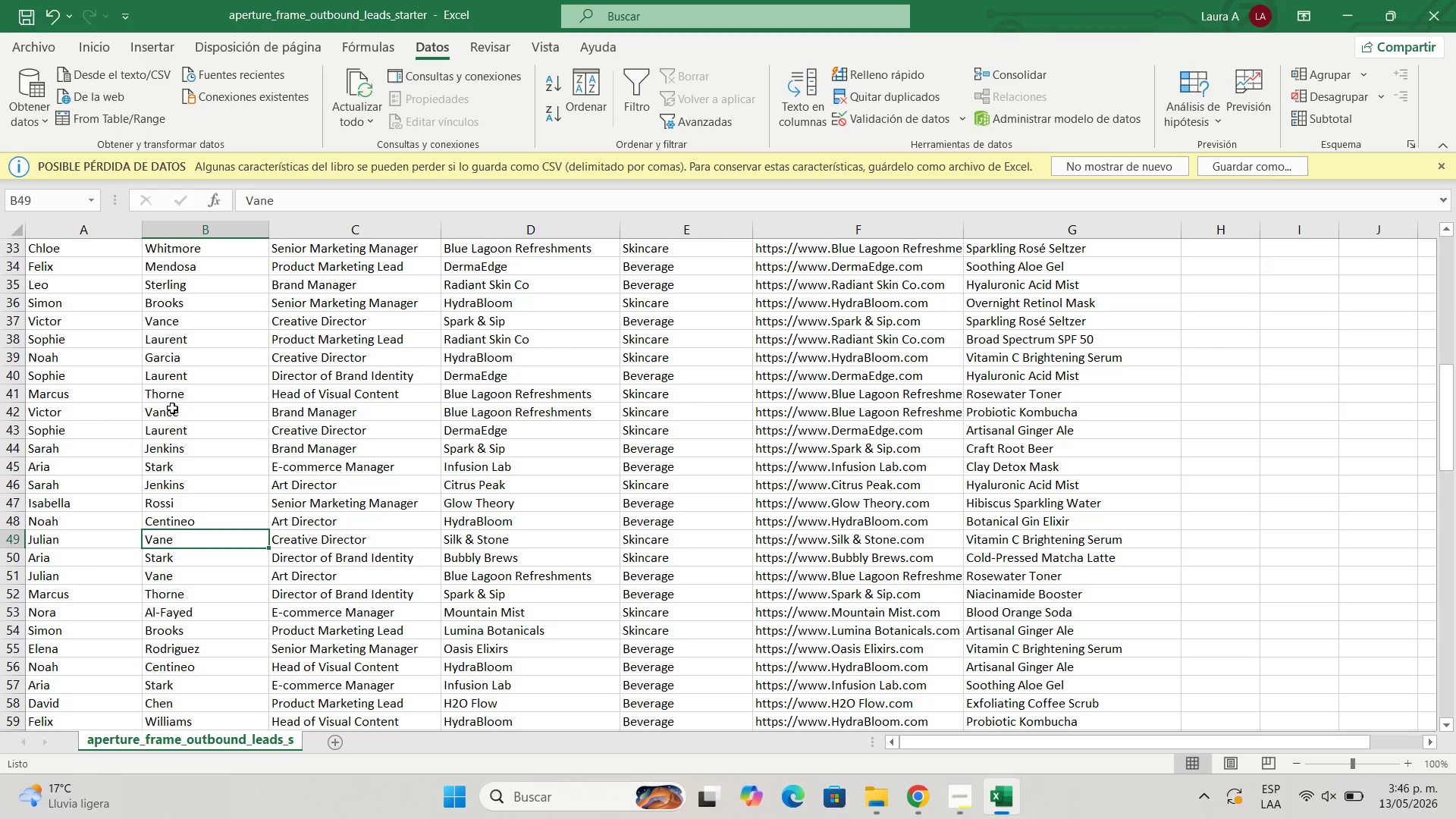 
key(ArrowDown)
 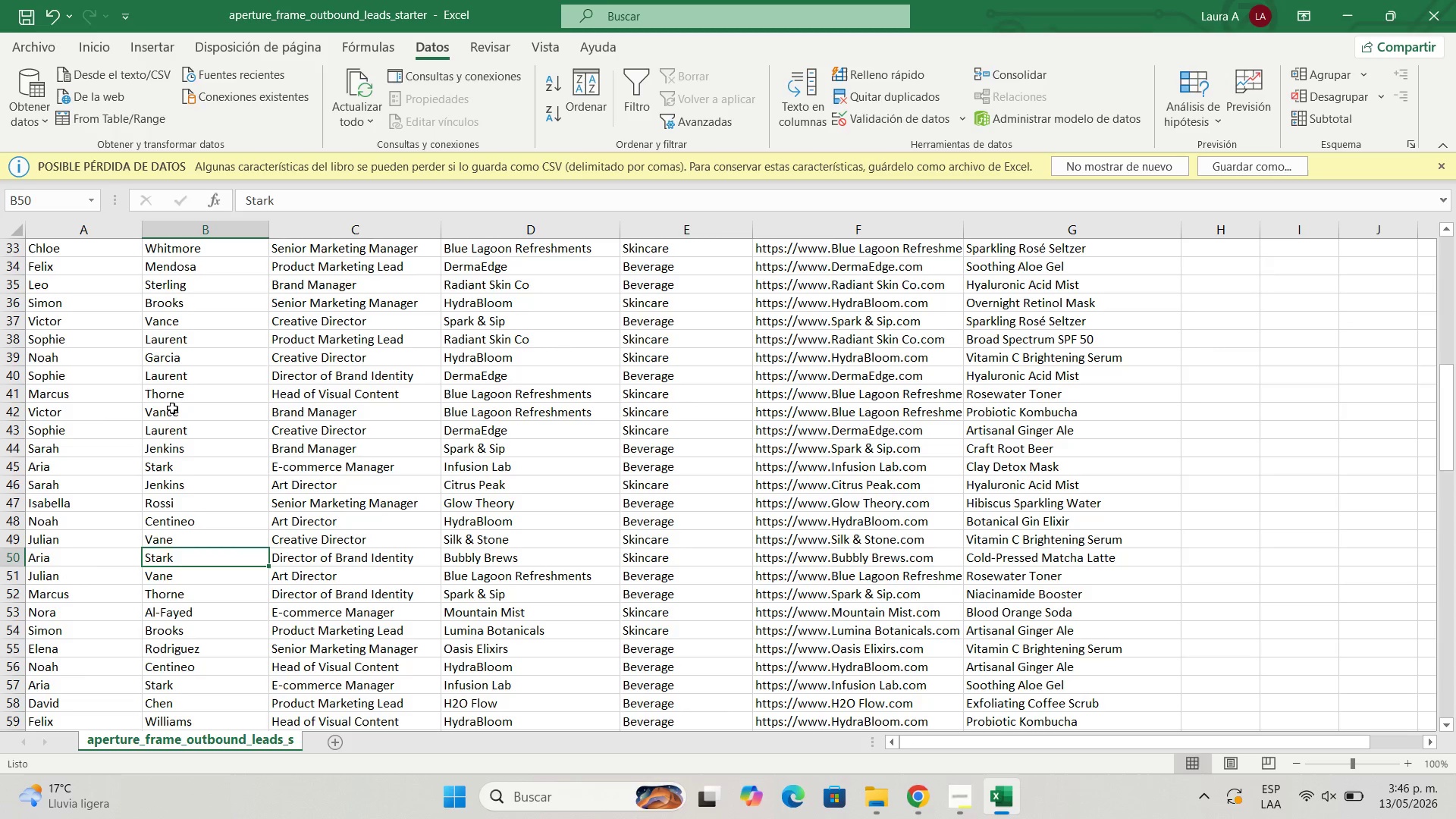 
key(ArrowDown)
 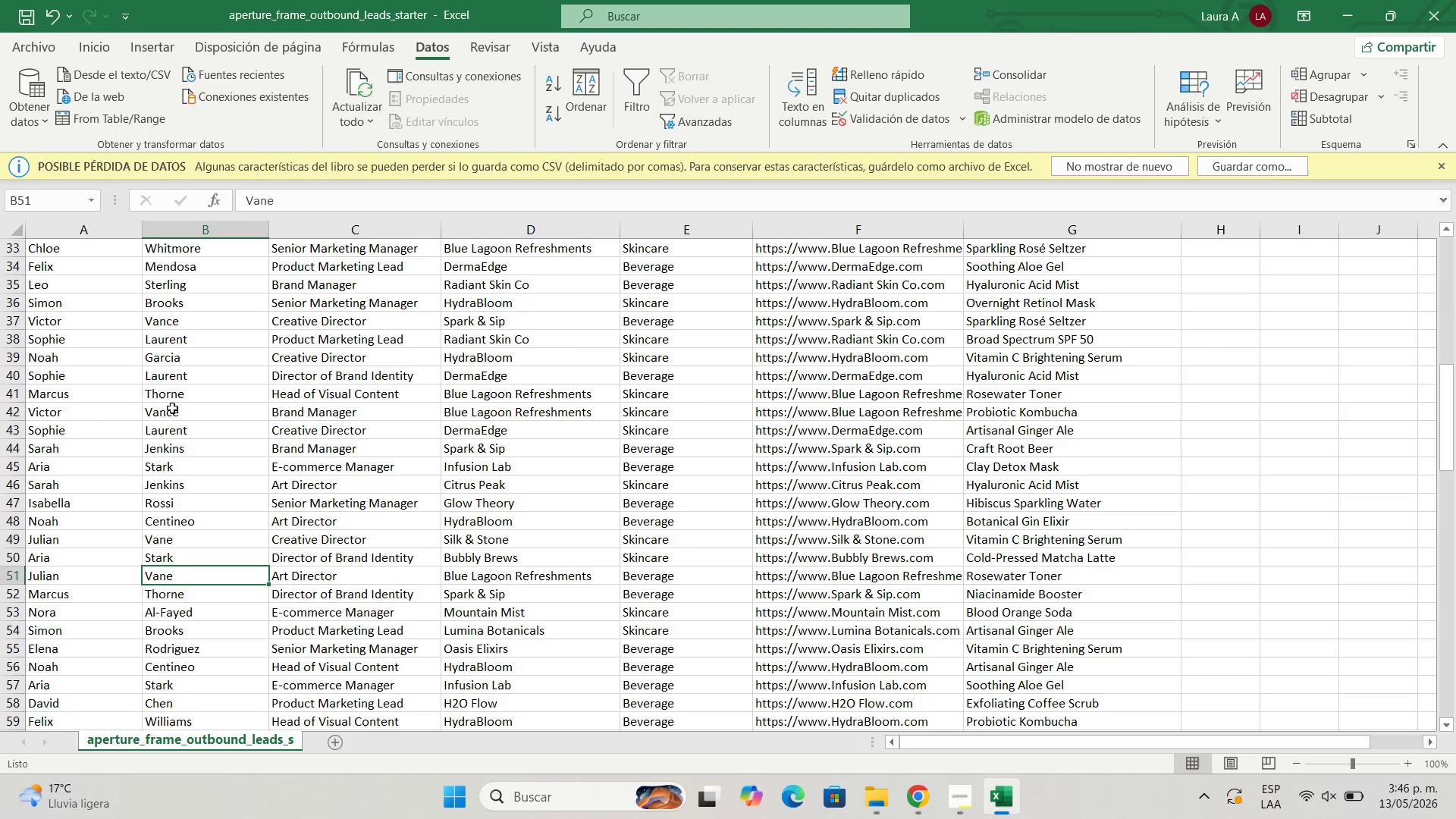 
key(ArrowDown)
 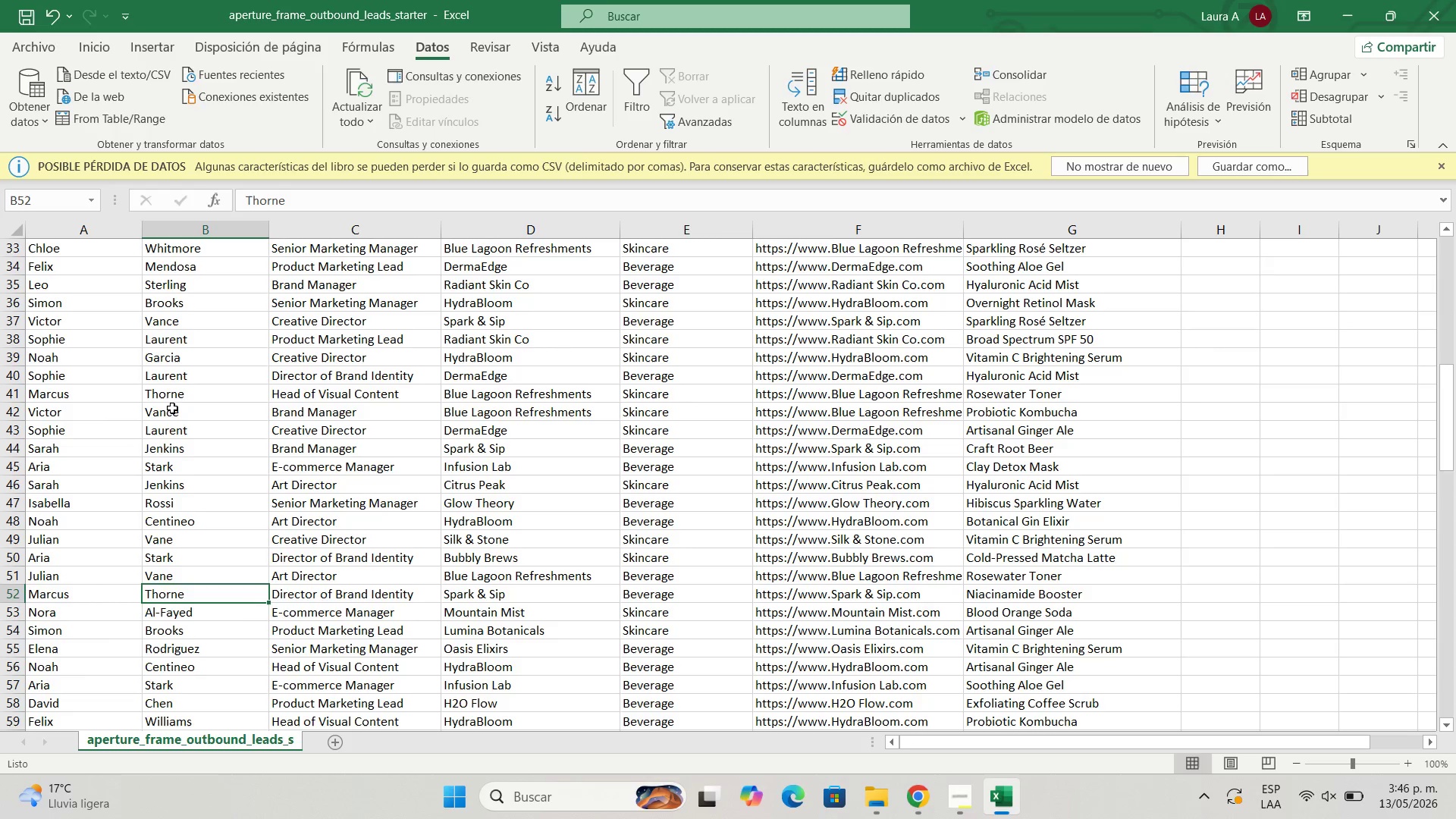 
key(ArrowDown)
 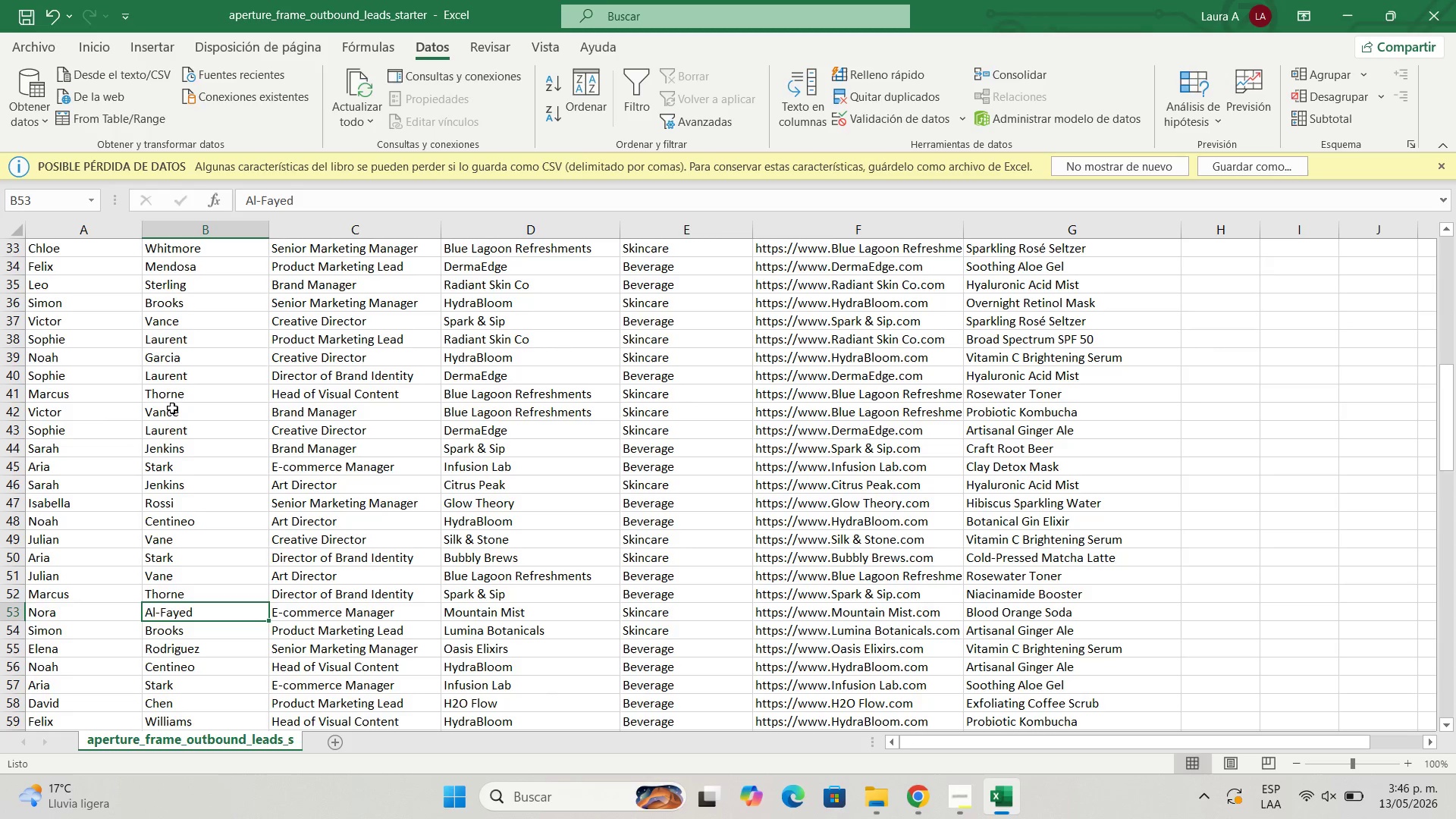 
key(ArrowDown)
 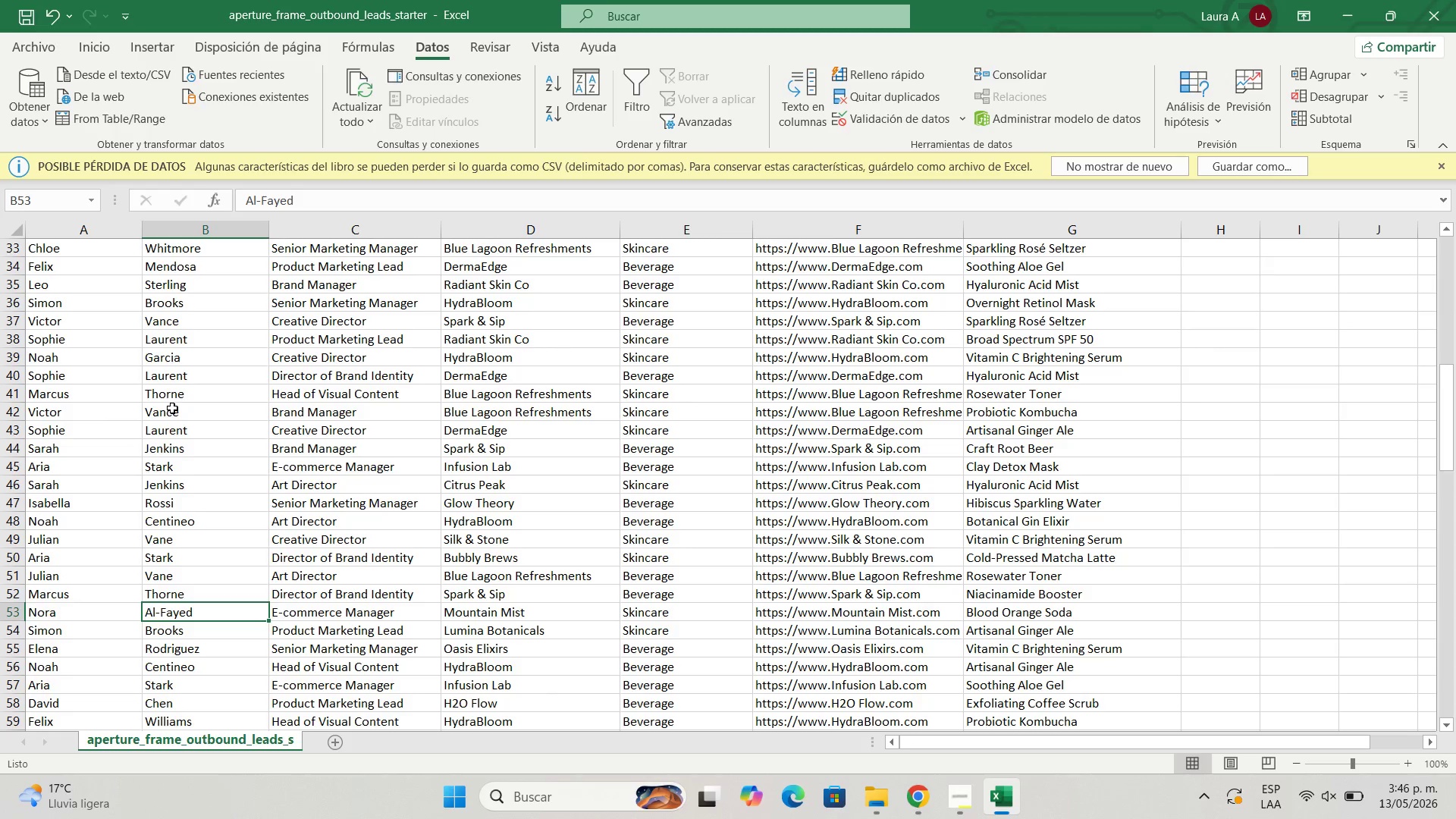 
key(ArrowDown)
 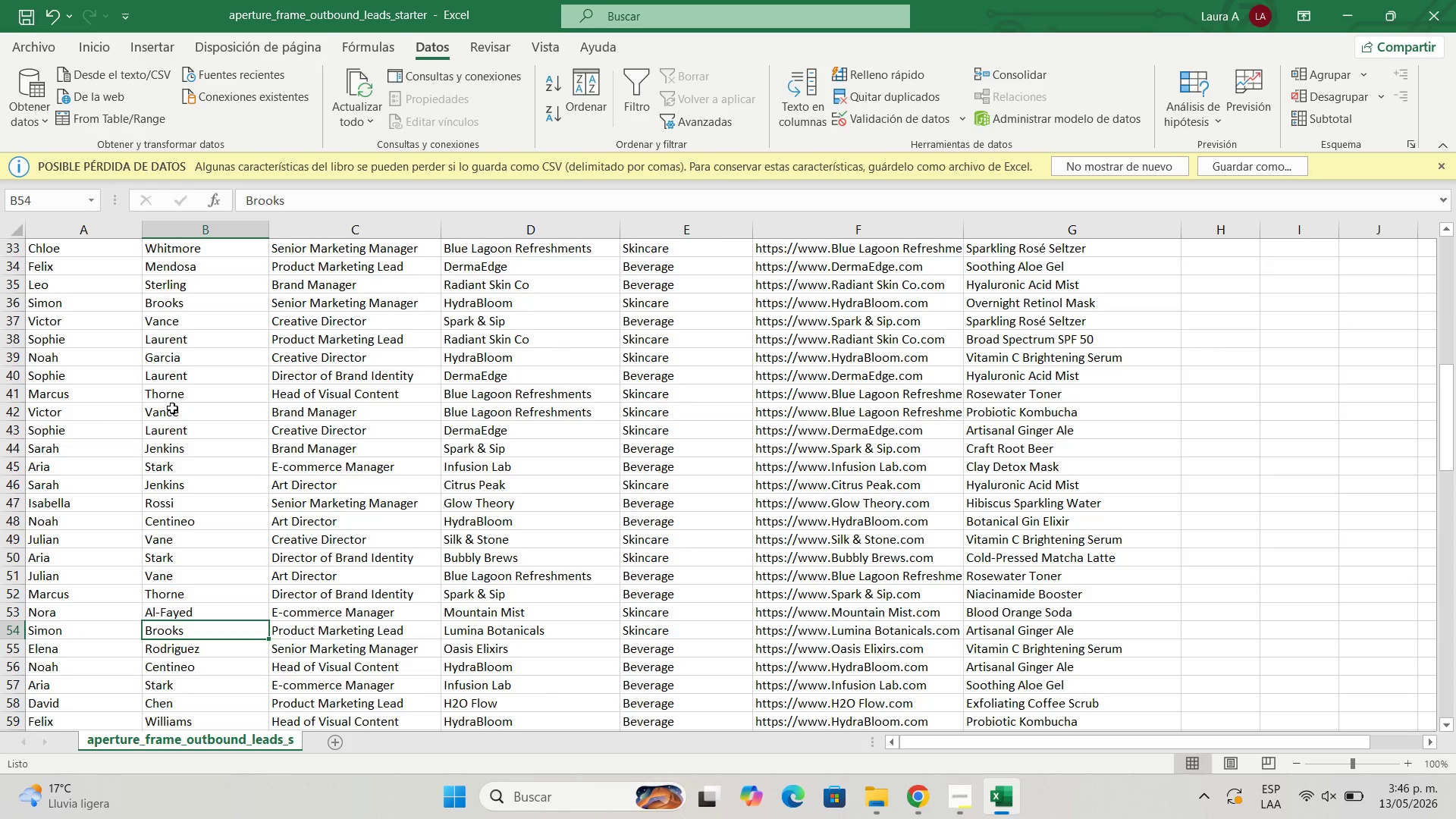 
key(ArrowDown)
 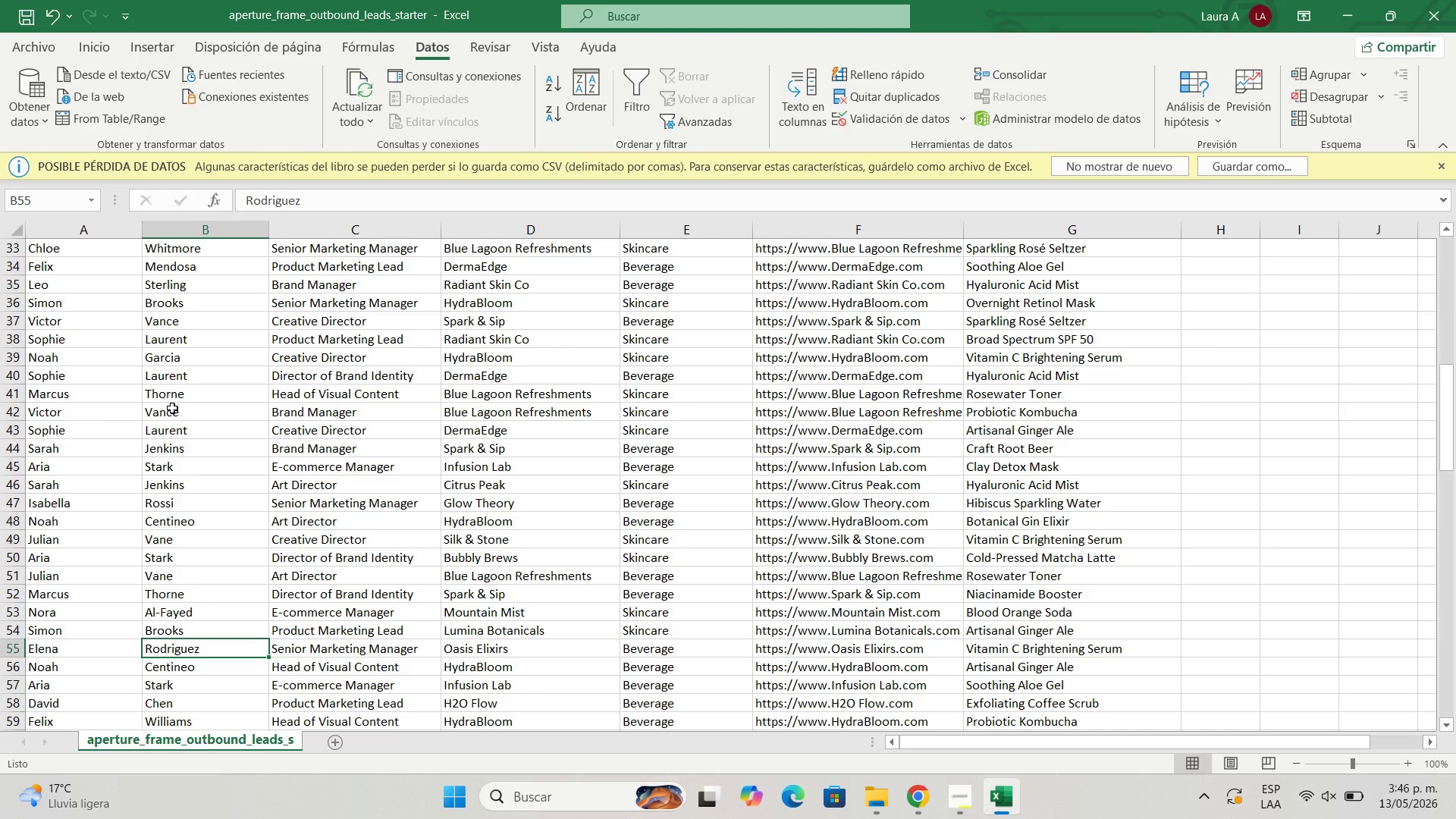 
key(ArrowDown)
 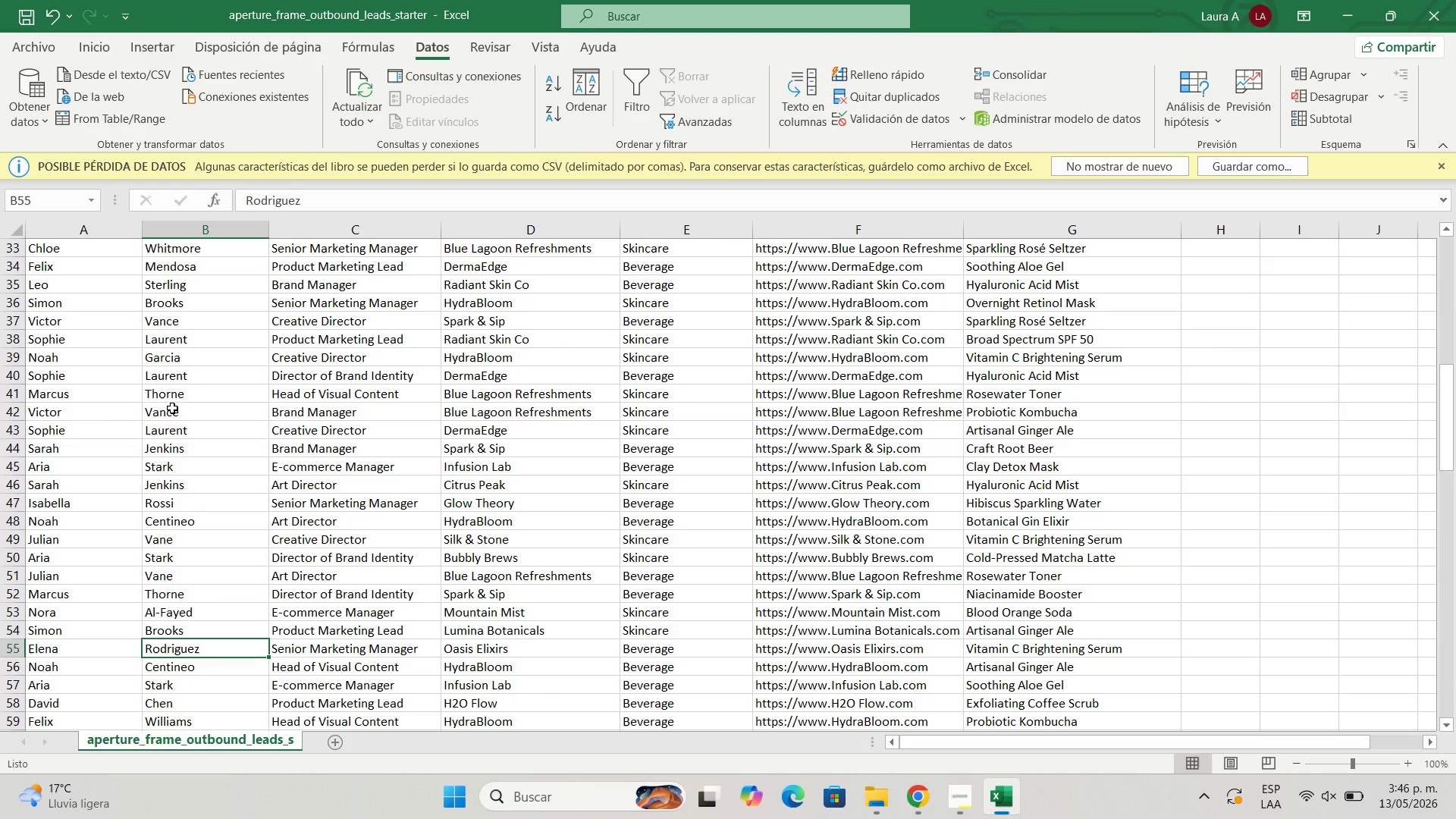 
key(ArrowUp)
 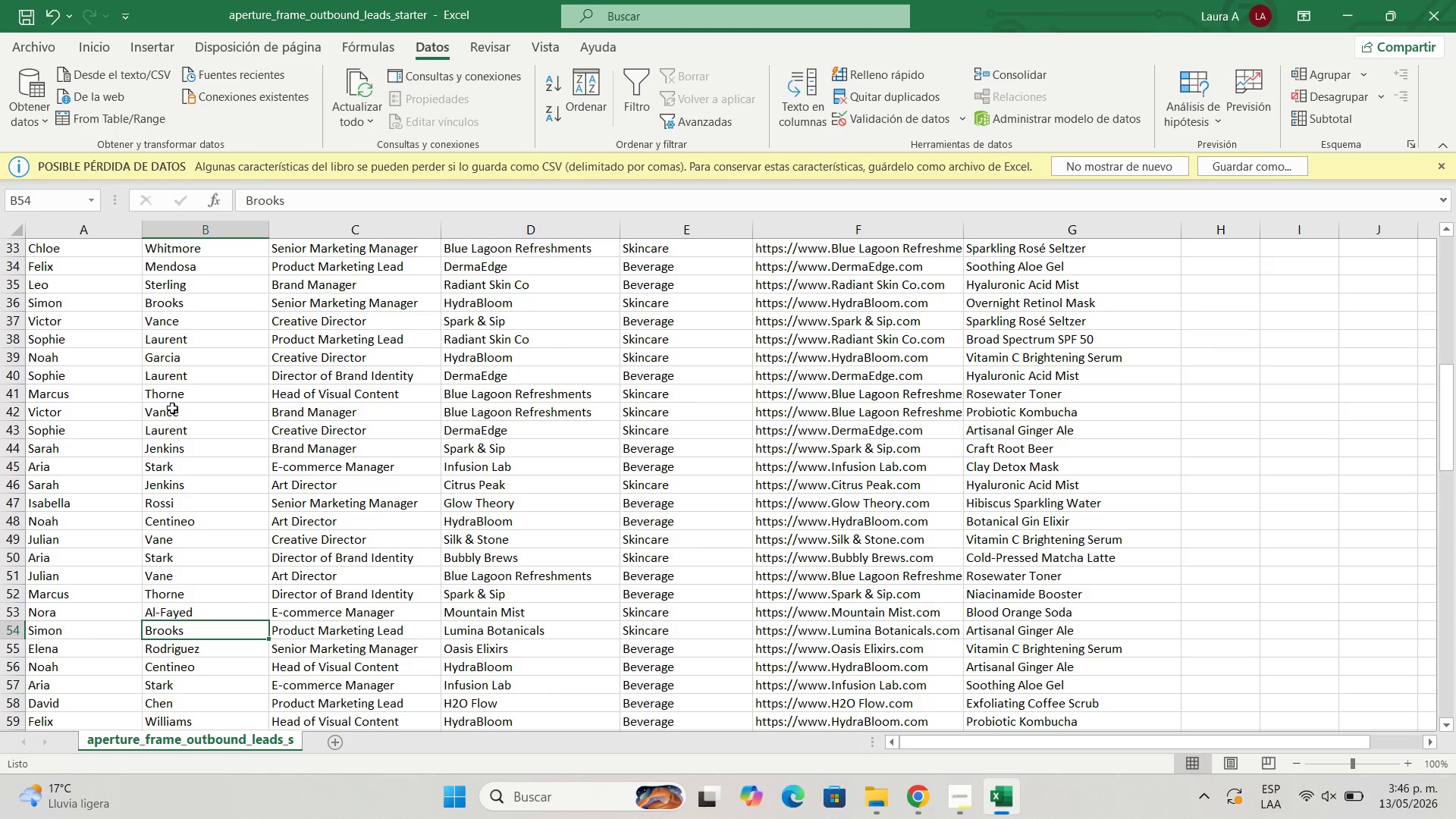 
key(ArrowUp)
 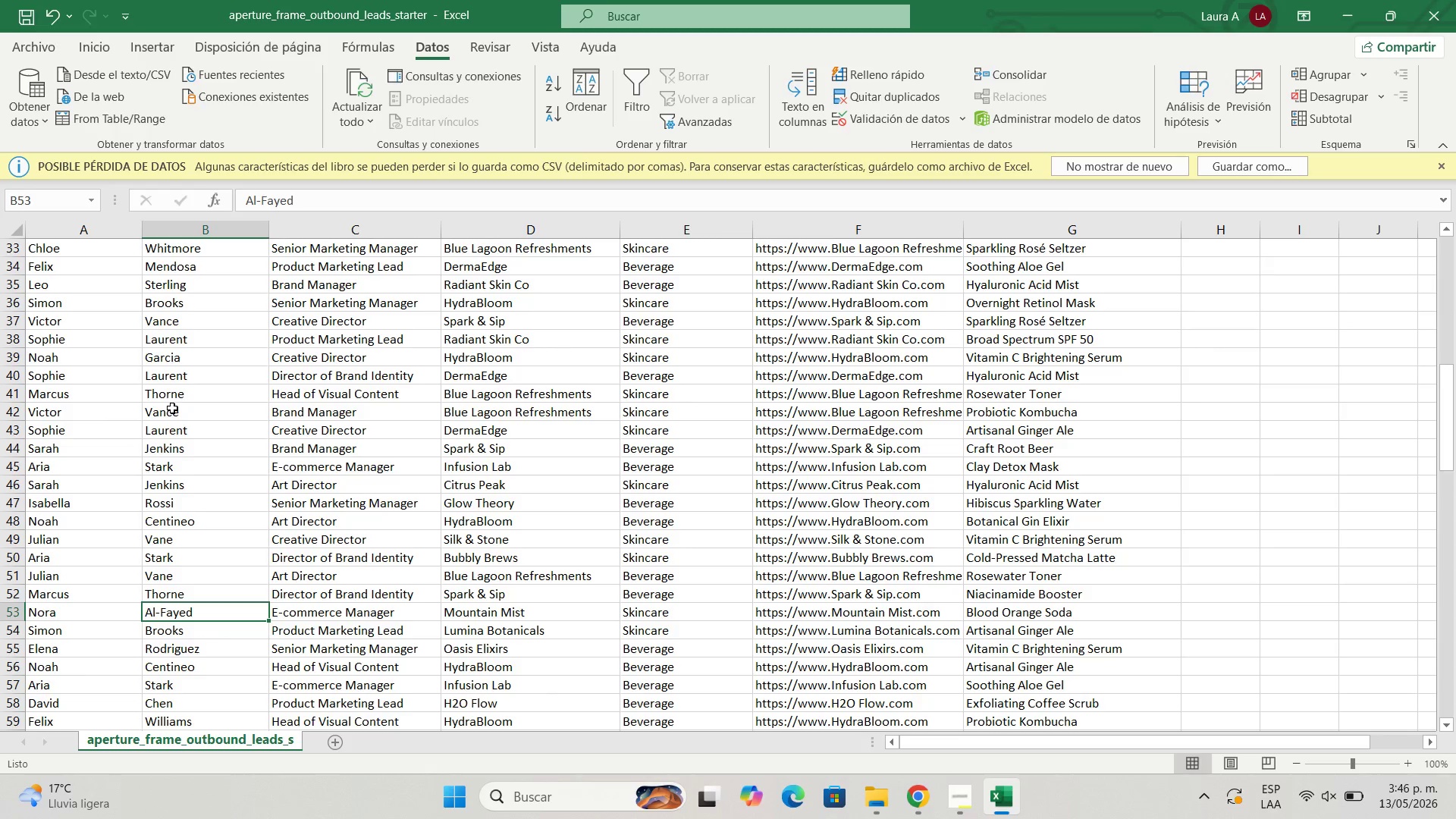 
key(ArrowUp)
 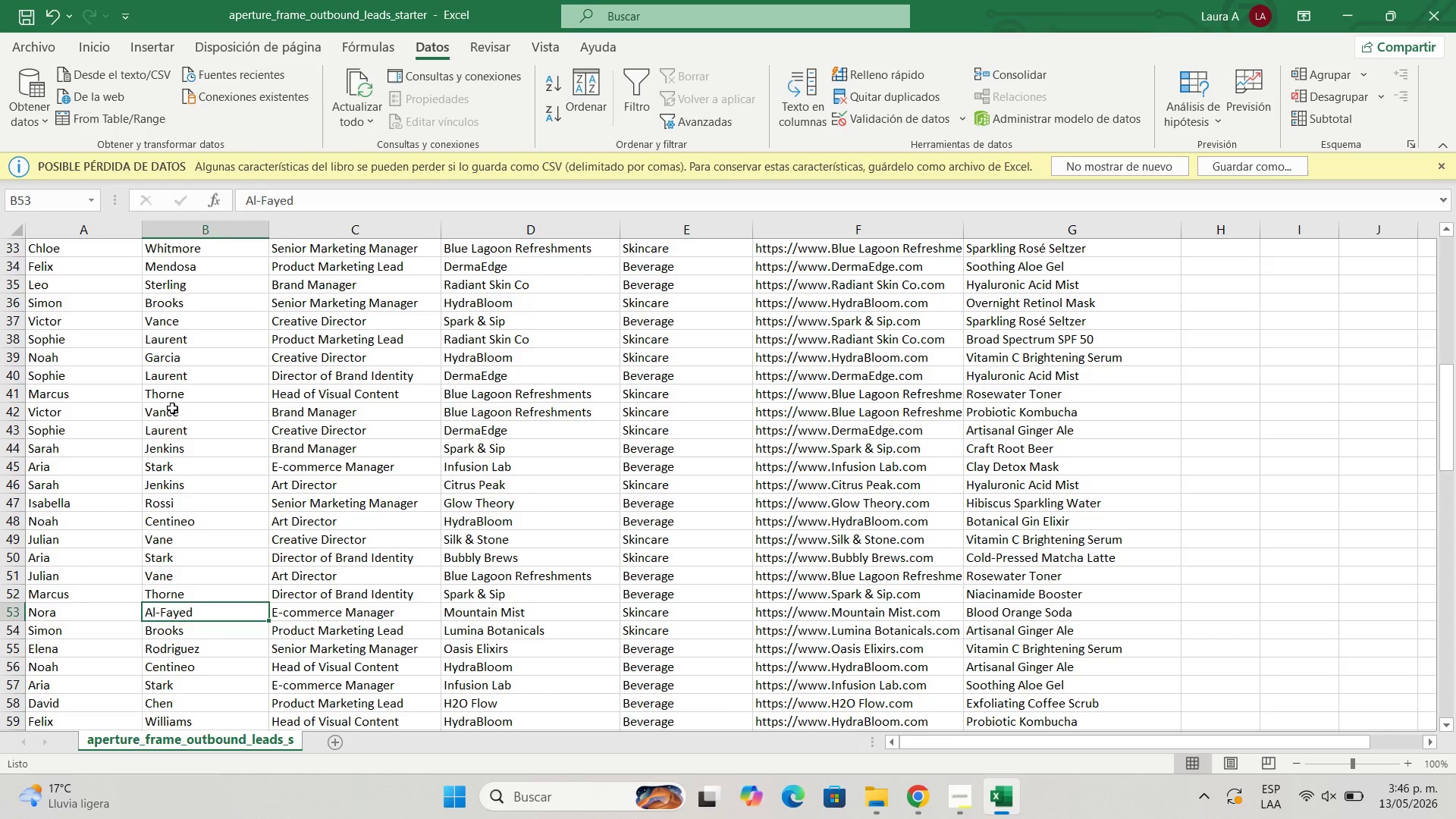 
key(ArrowLeft)
 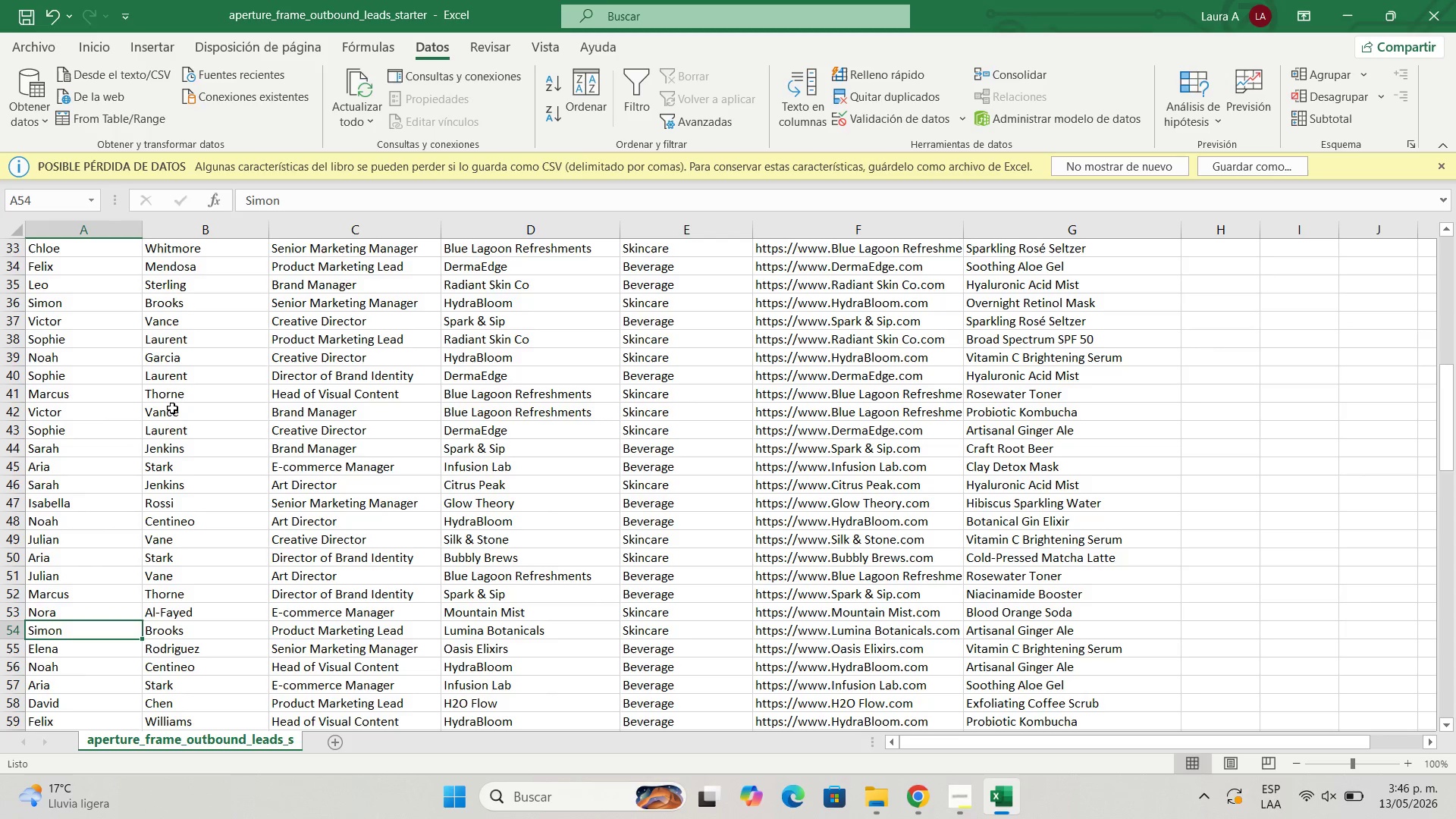 
key(ArrowDown)
 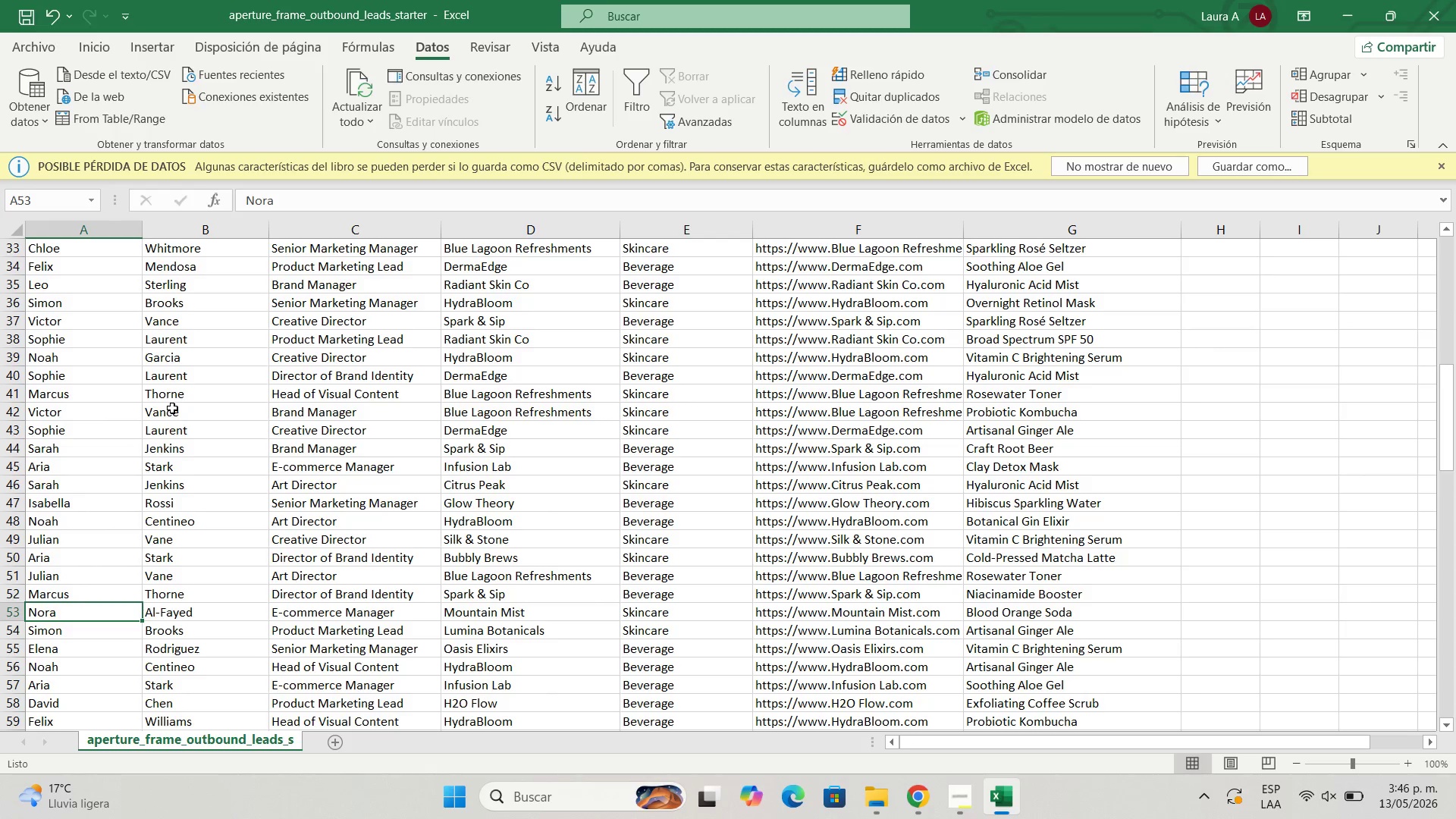 
key(ArrowUp)
 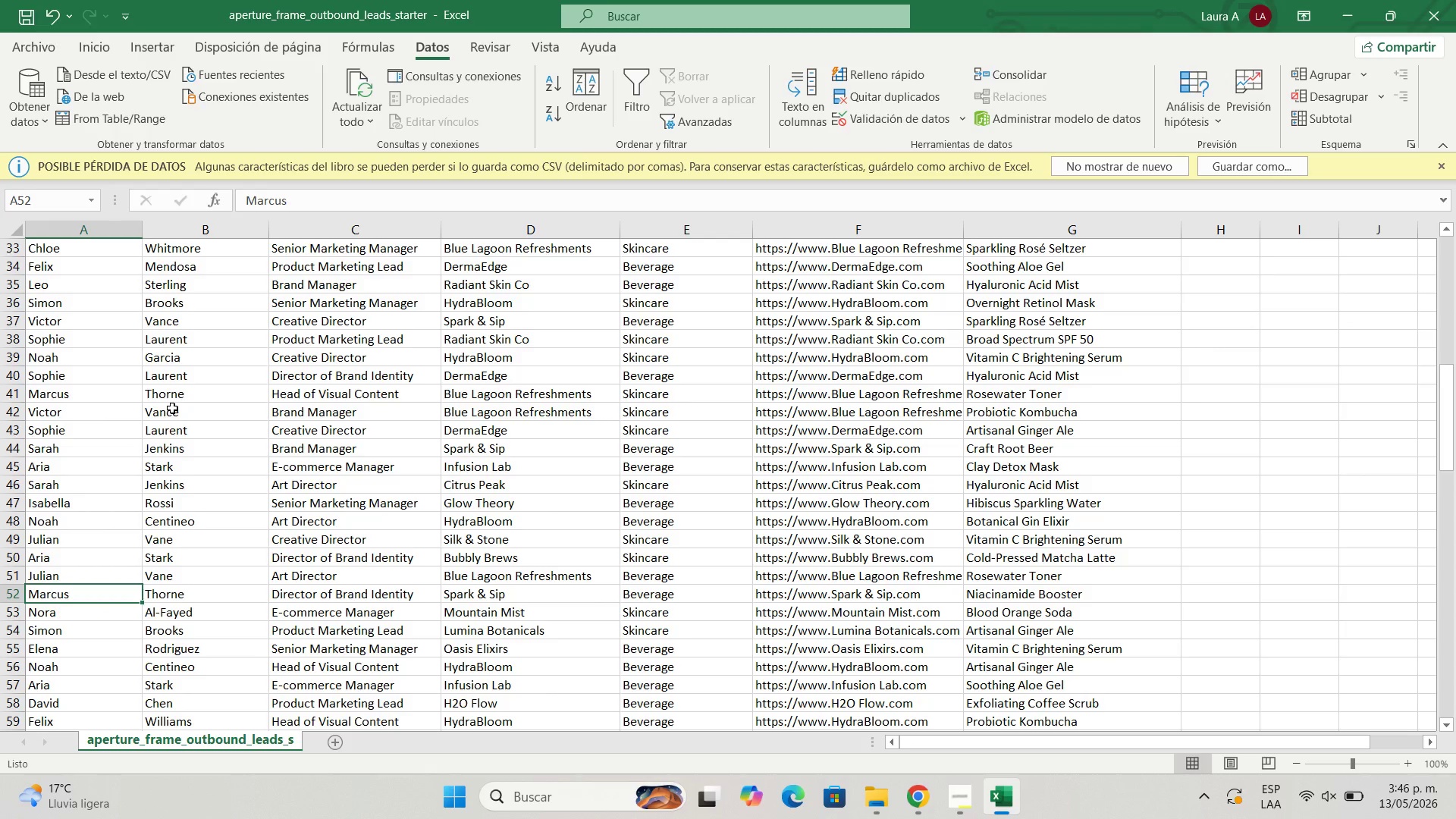 
key(ArrowUp)
 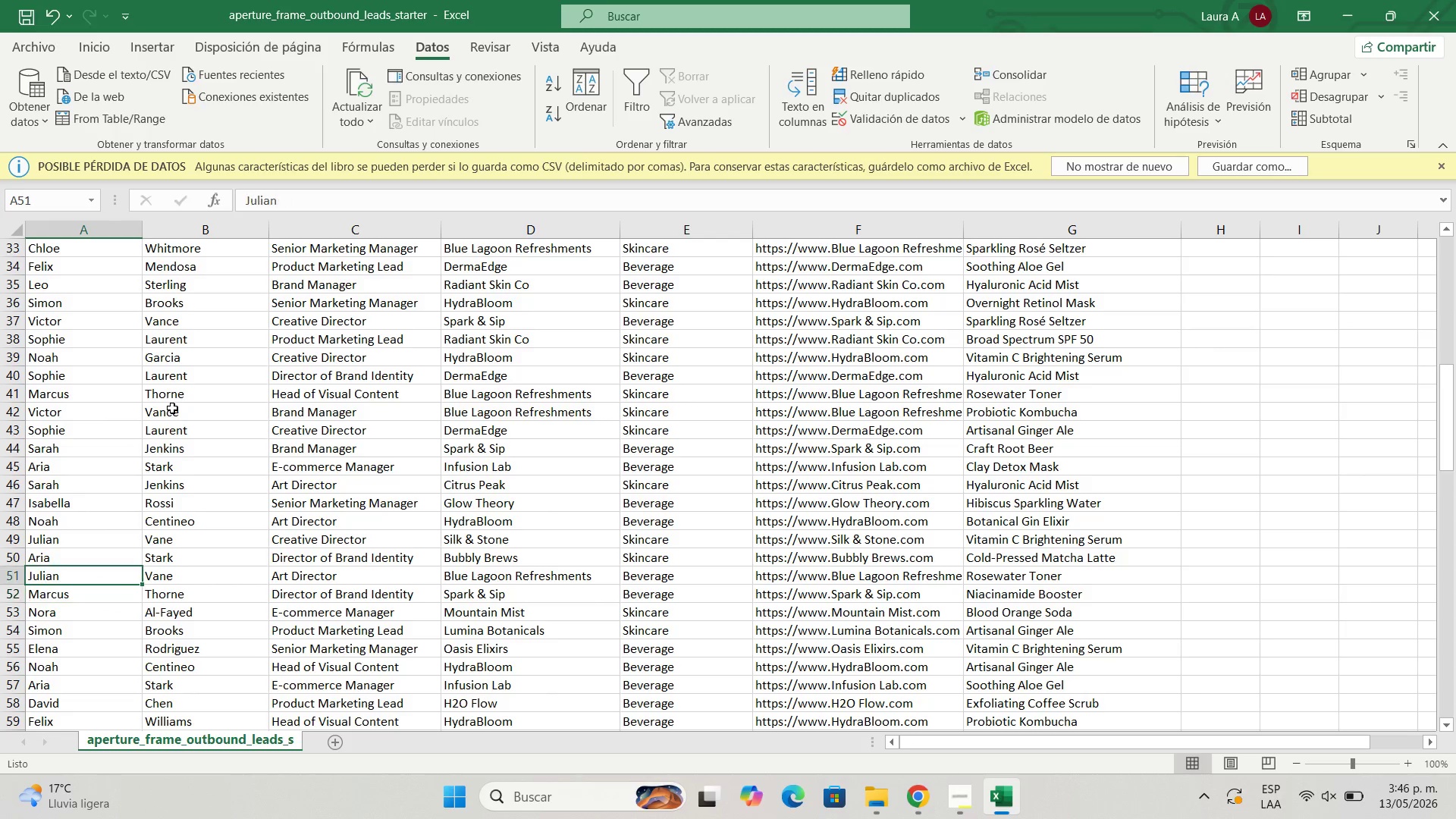 
hold_key(key=ArrowUp, duration=0.34)
 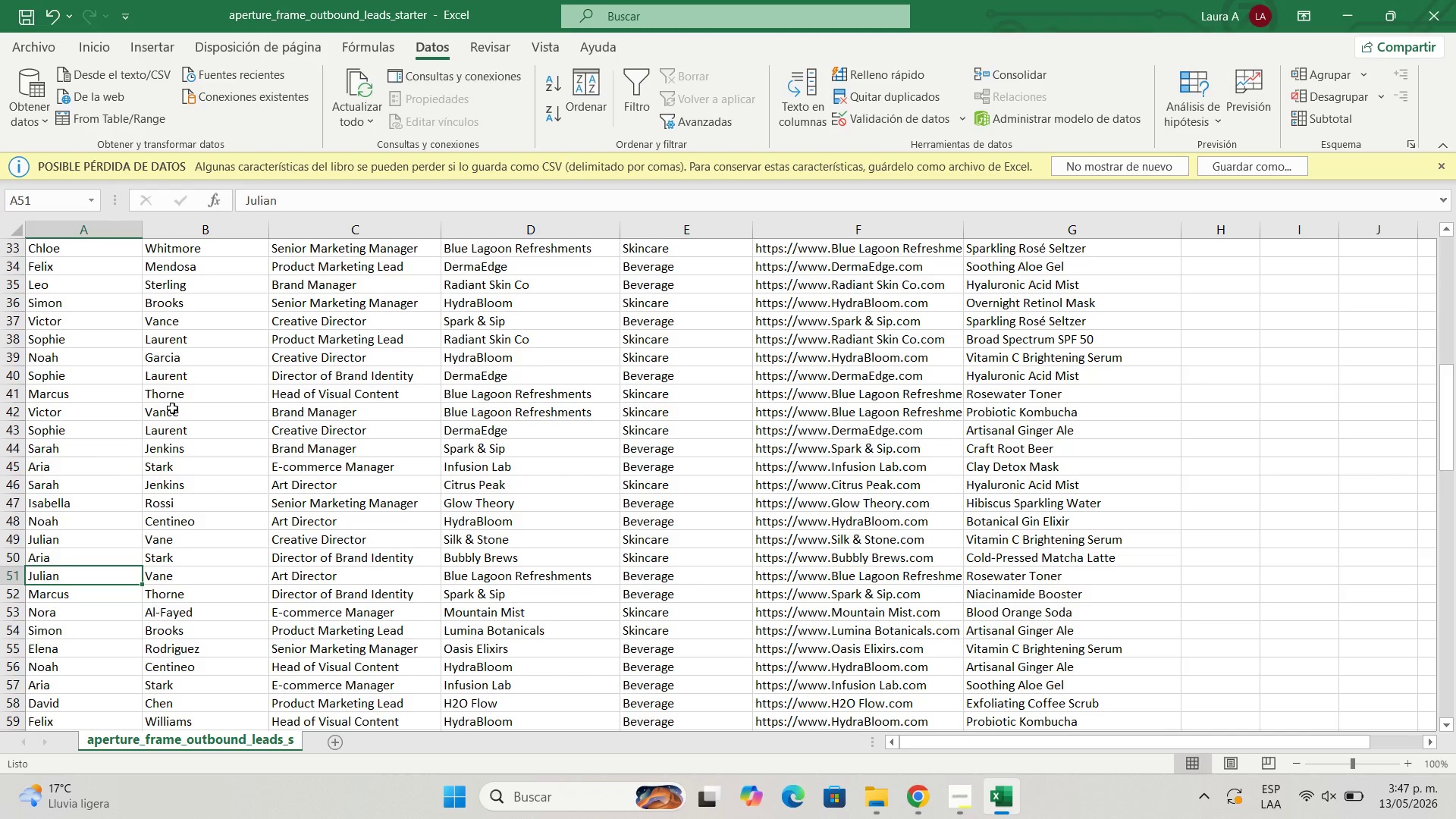 
wait(52.42)
 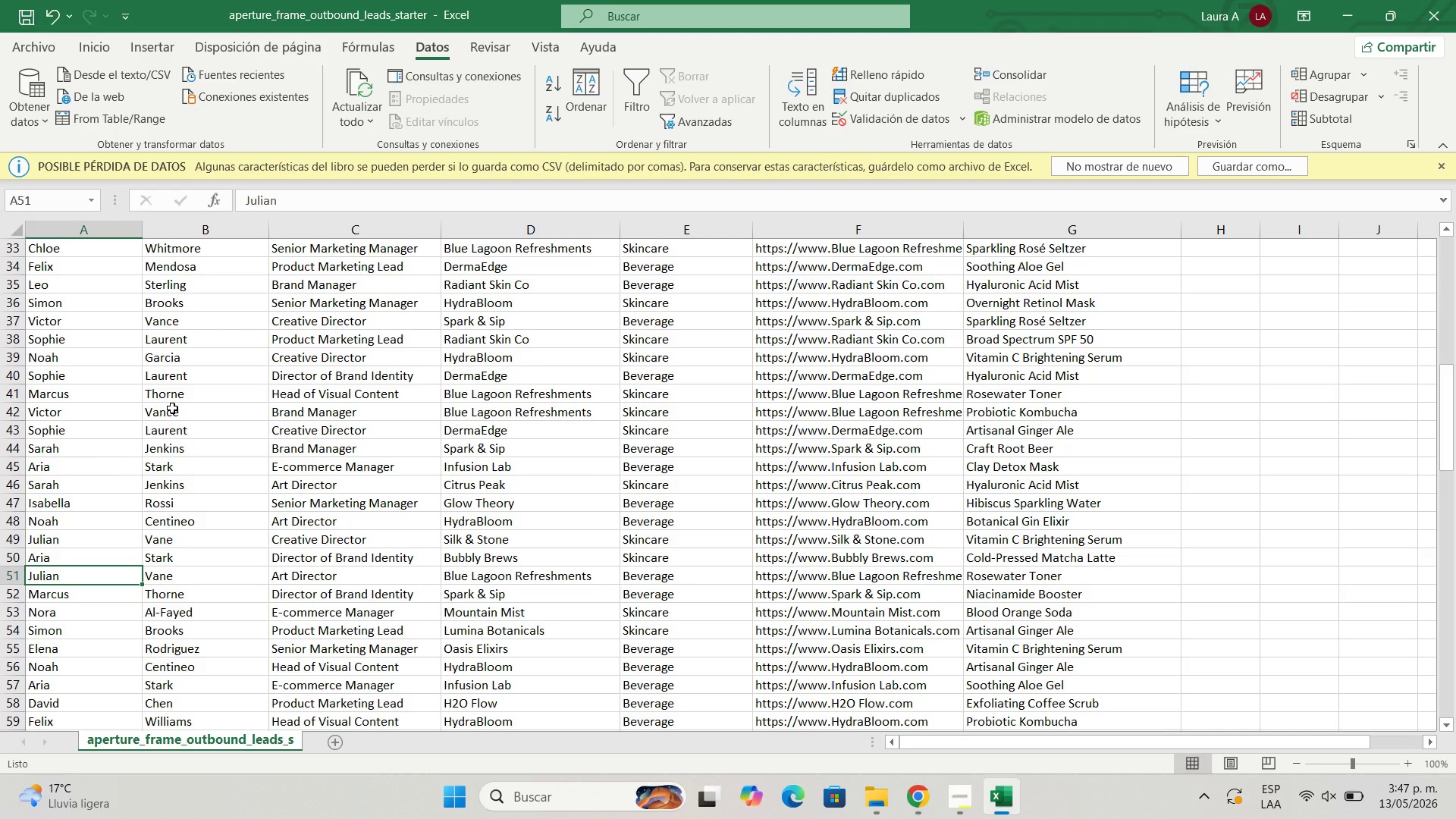 
left_click([1337, 0])